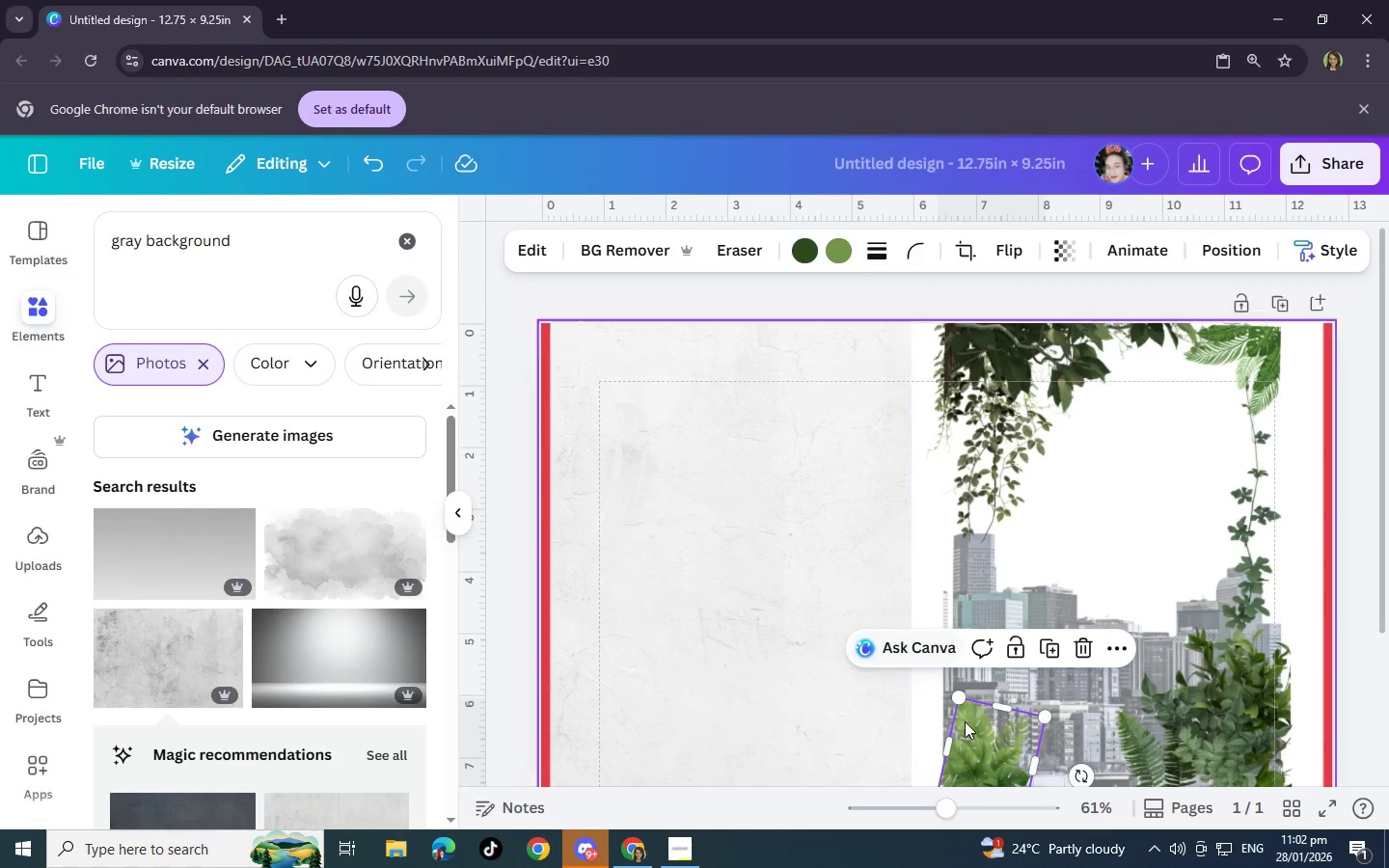 
left_click([1013, 746])
 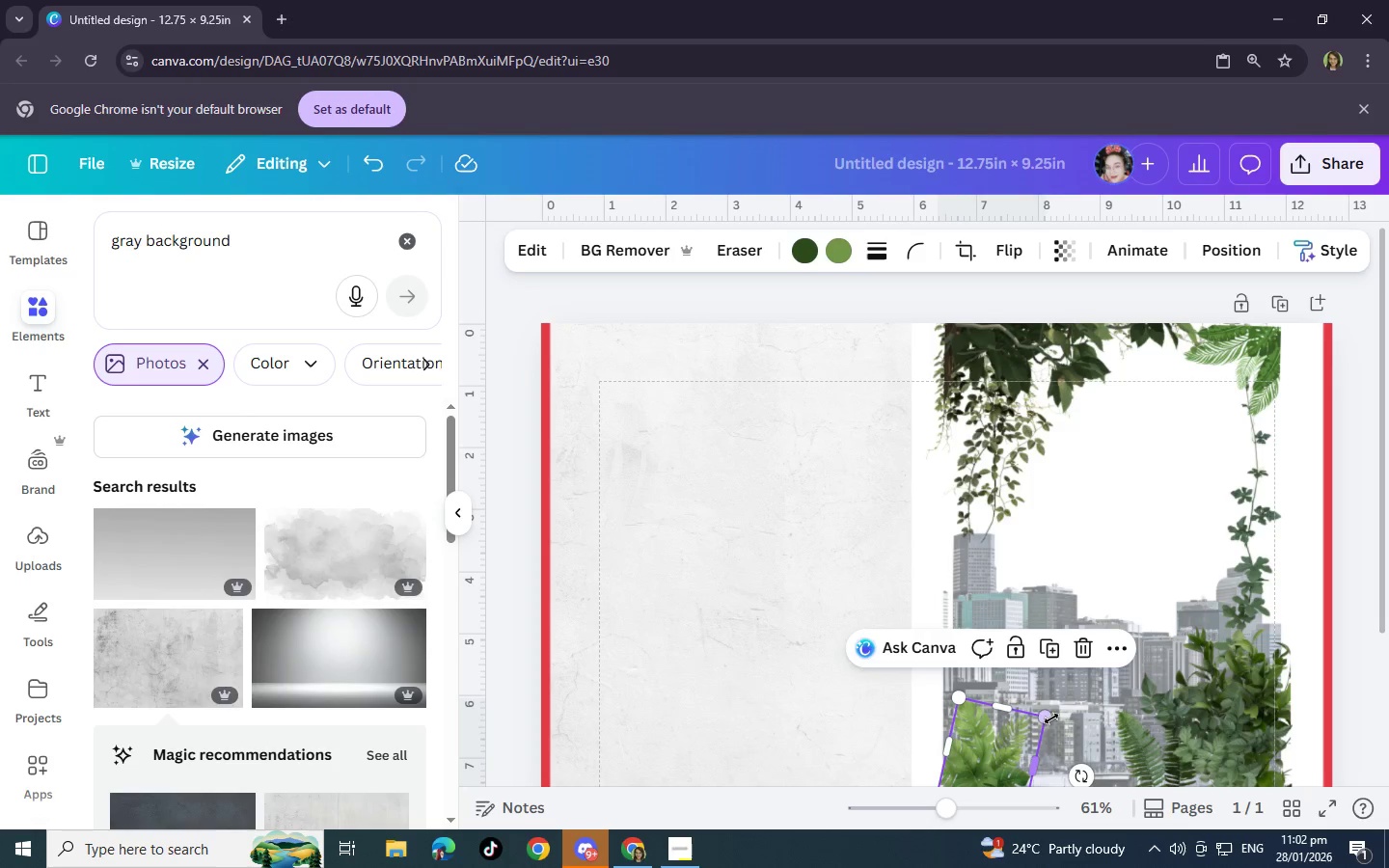 
left_click_drag(start_coordinate=[1051, 719], to_coordinate=[1044, 719])
 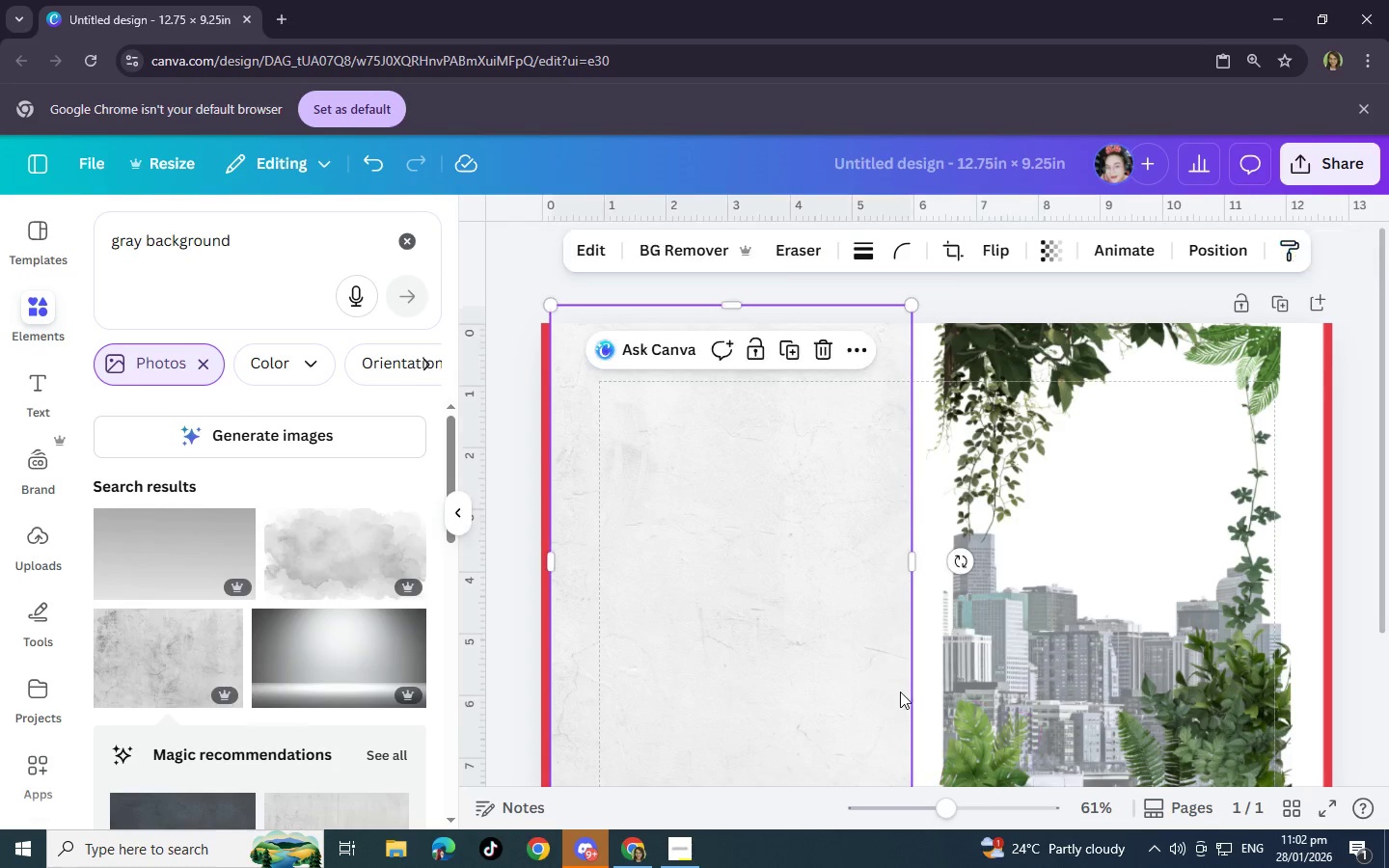 
left_click([900, 692])
 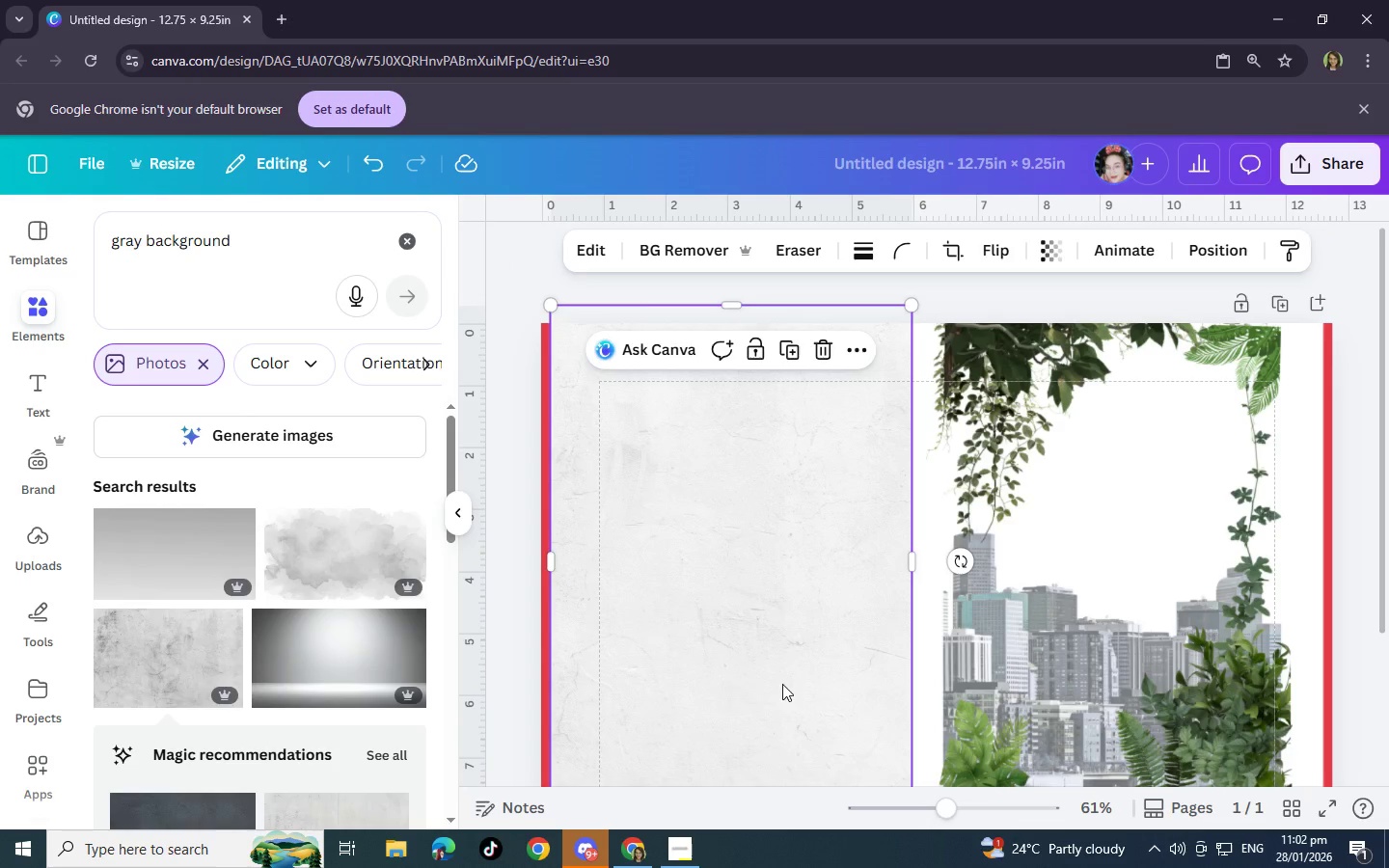 
left_click_drag(start_coordinate=[782, 684], to_coordinate=[1152, 710])
 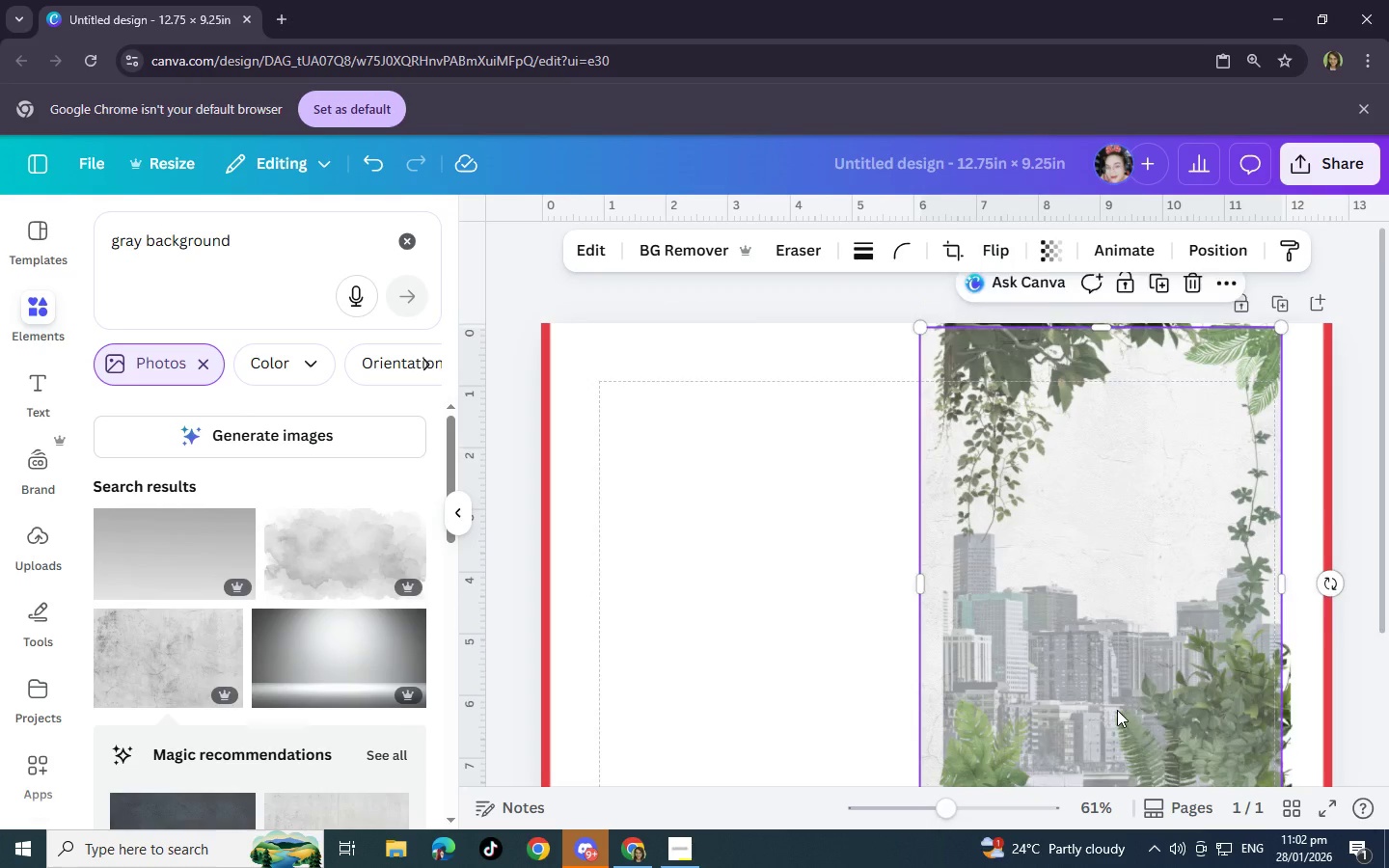 
scroll: coordinate [1117, 710], scroll_direction: down, amount: 3.0
 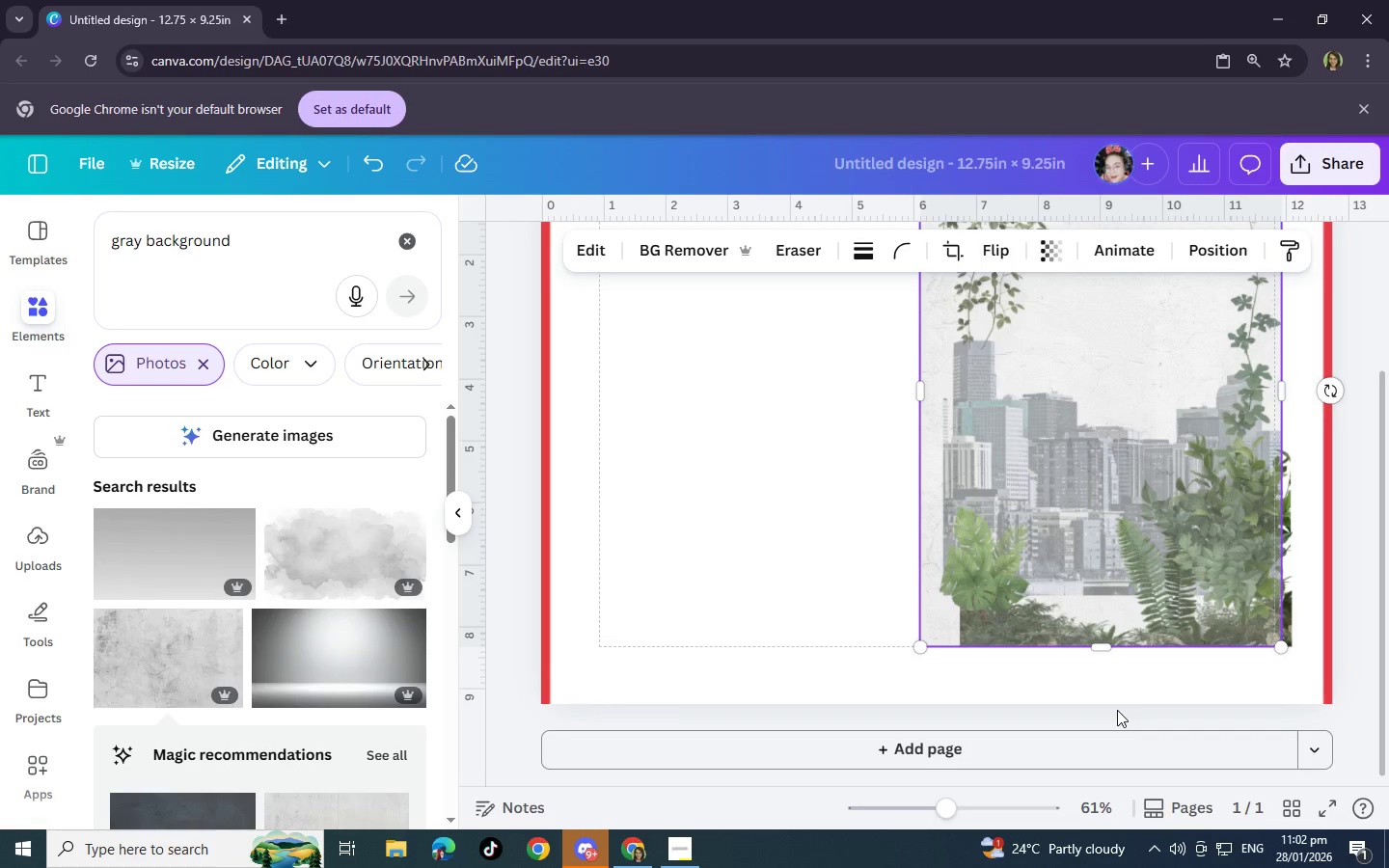 
scroll: coordinate [1117, 710], scroll_direction: up, amount: 3.0
 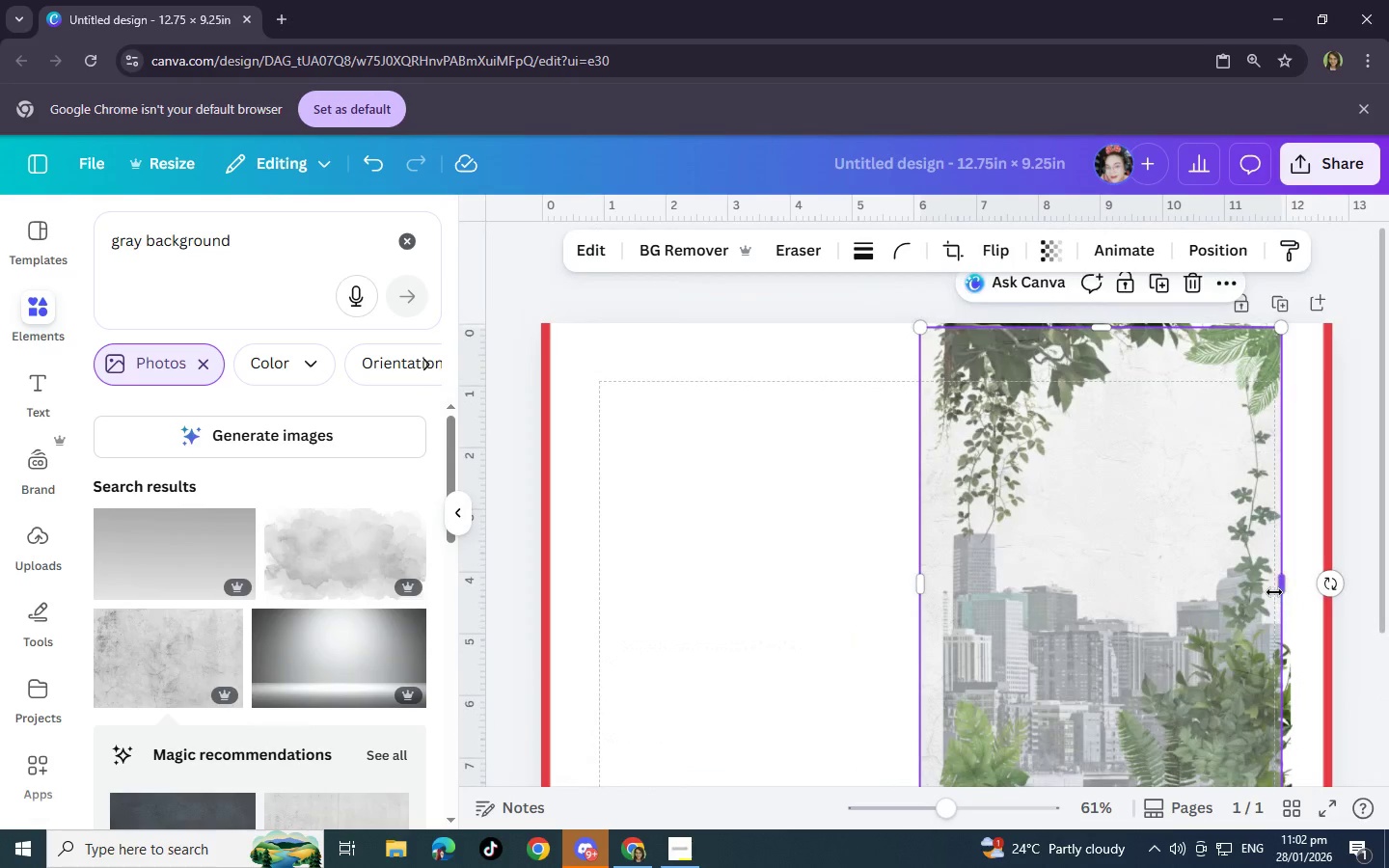 
left_click_drag(start_coordinate=[1277, 592], to_coordinate=[1285, 593])
 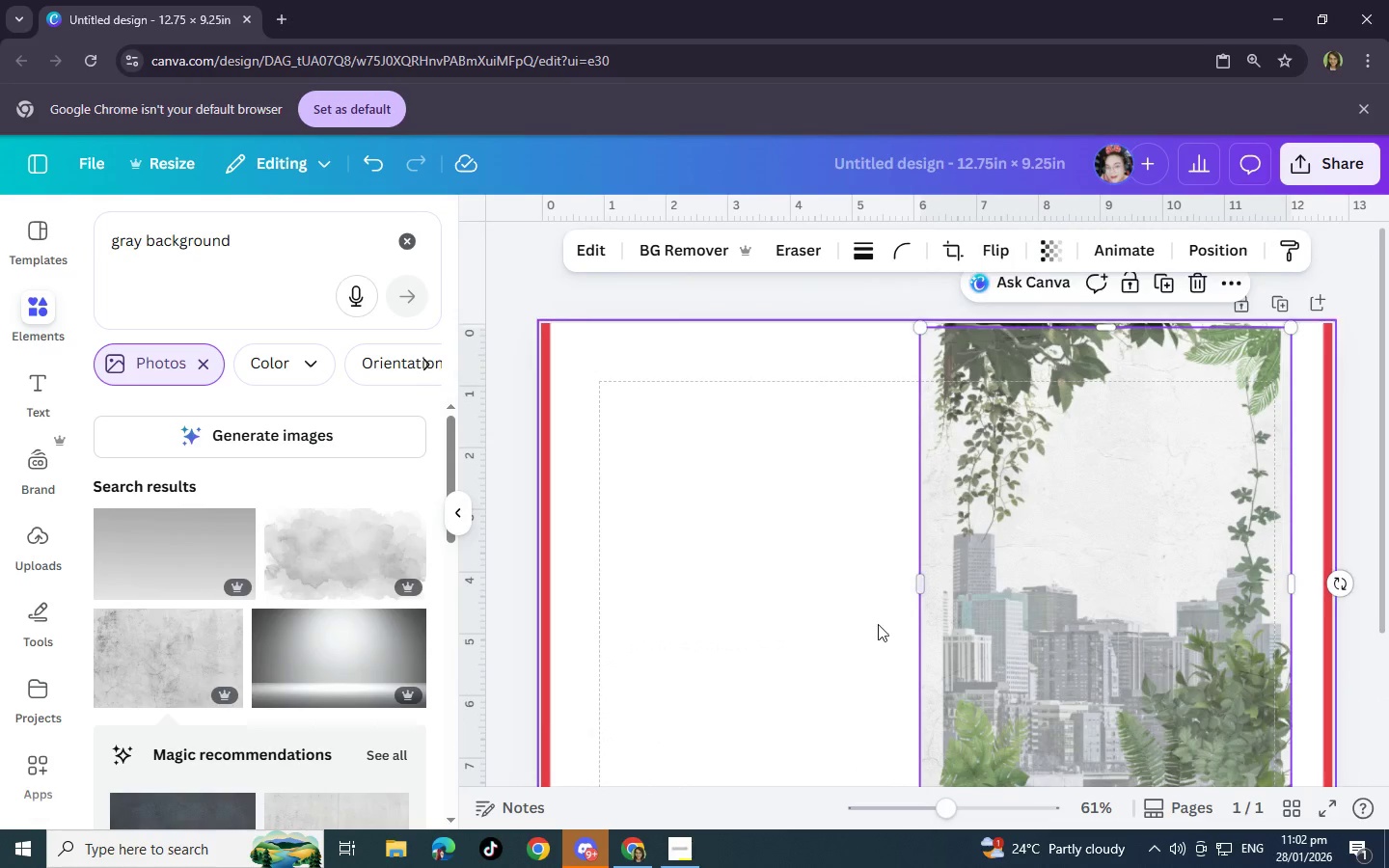 
left_click([869, 624])
 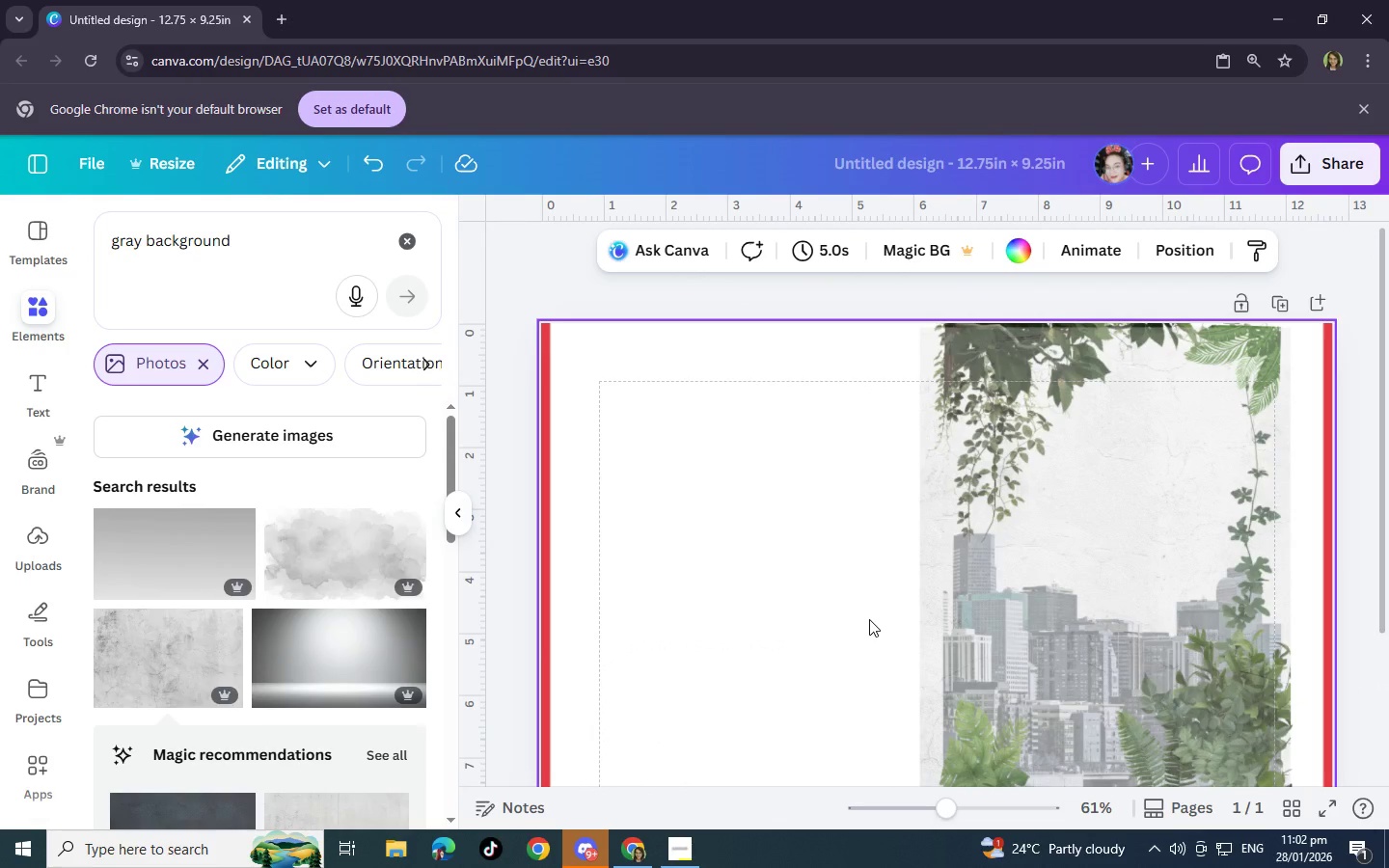 
scroll: coordinate [869, 619], scroll_direction: down, amount: 3.0
 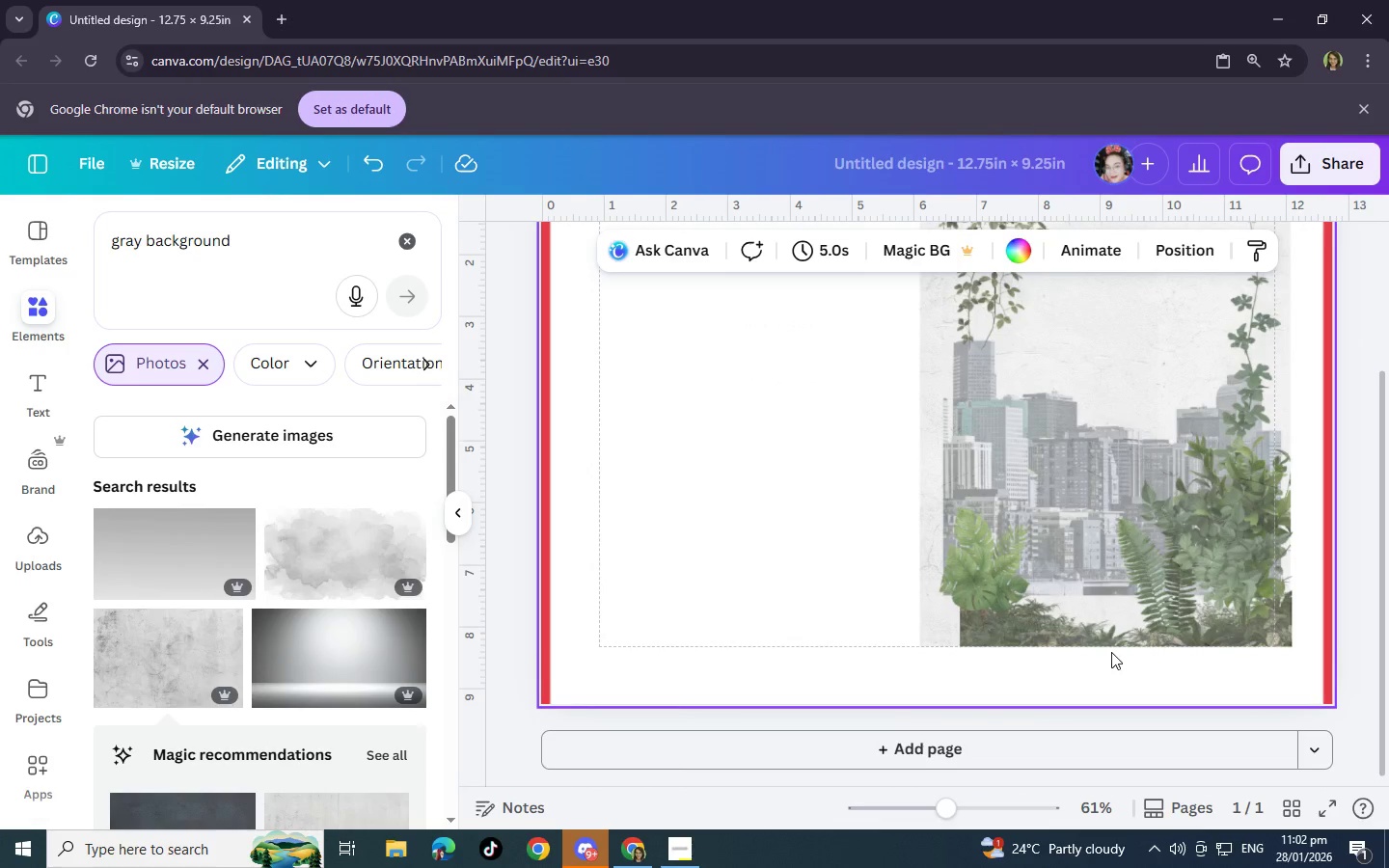 
left_click_drag(start_coordinate=[1111, 626], to_coordinate=[1107, 595])
 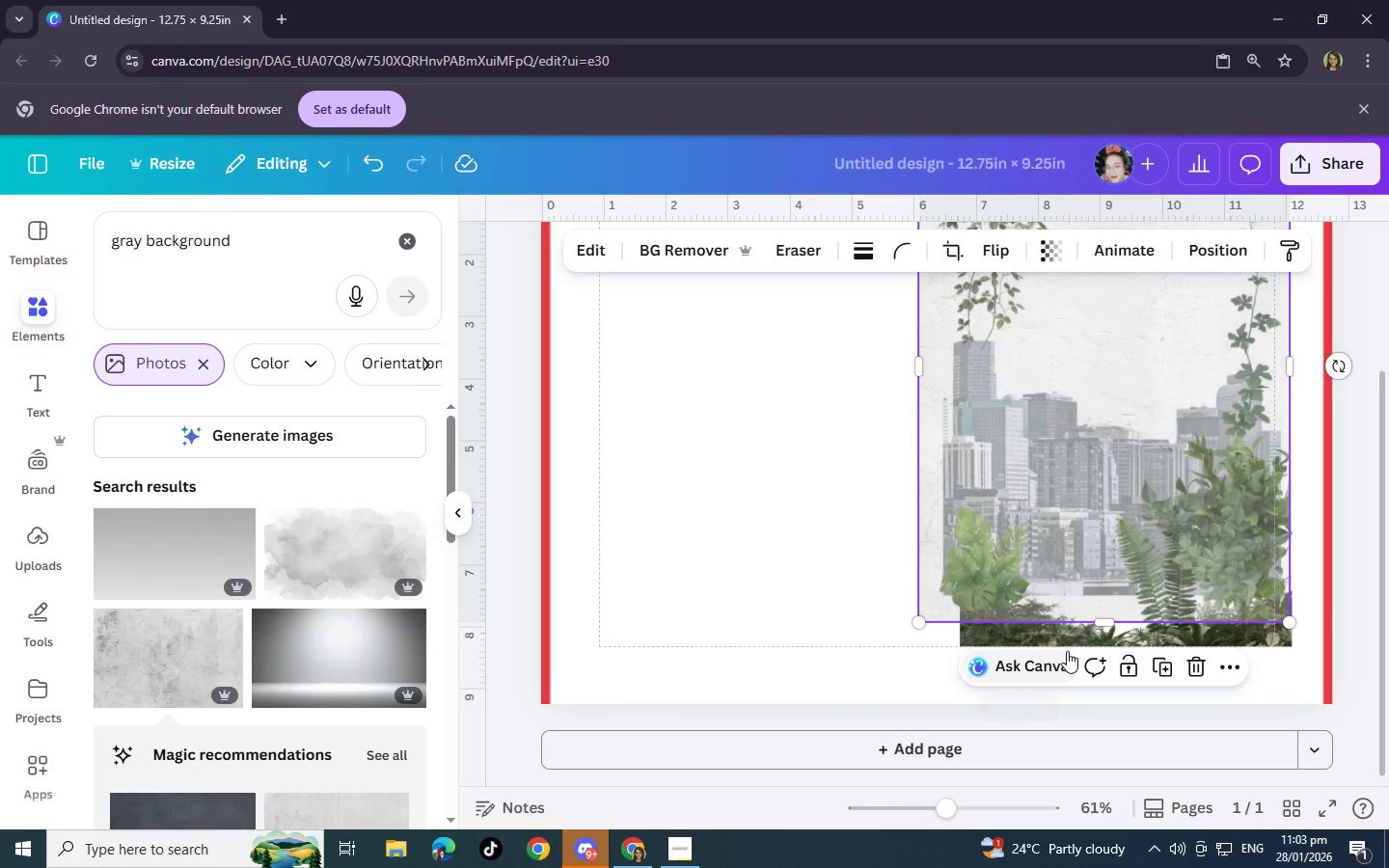 
left_click_drag(start_coordinate=[1103, 641], to_coordinate=[1102, 697])
 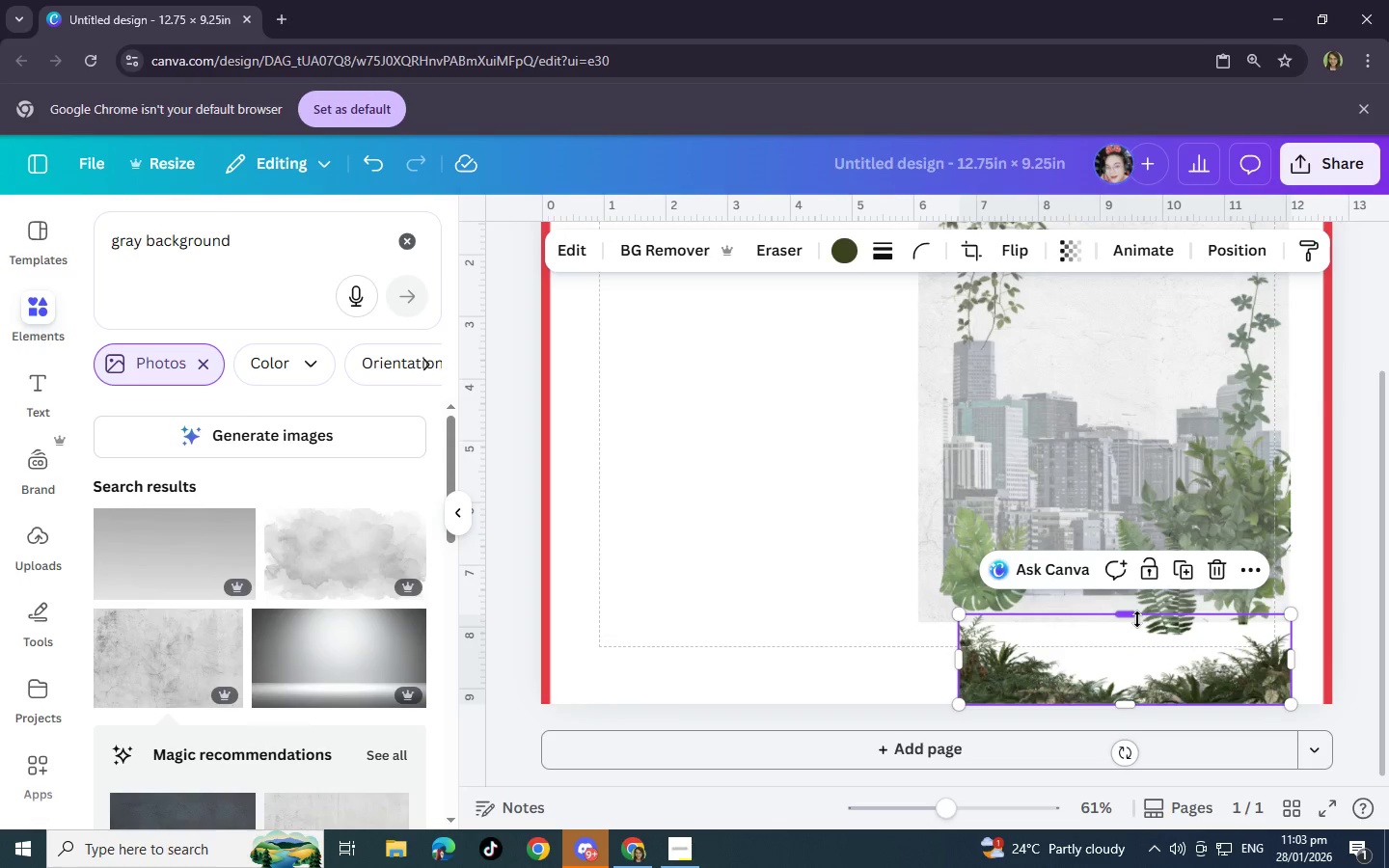 
left_click_drag(start_coordinate=[1133, 620], to_coordinate=[1129, 642])
 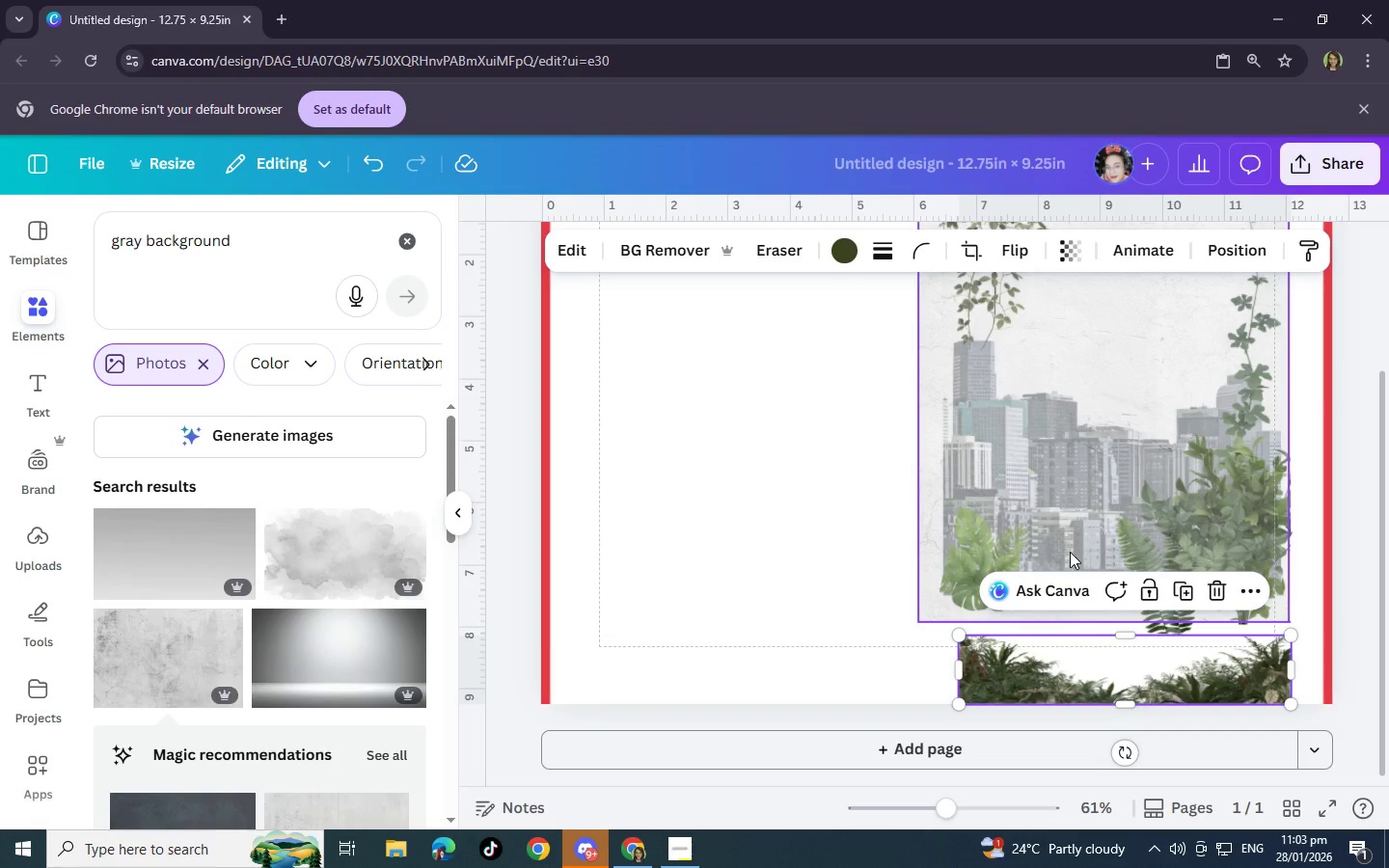 
left_click([1070, 545])
 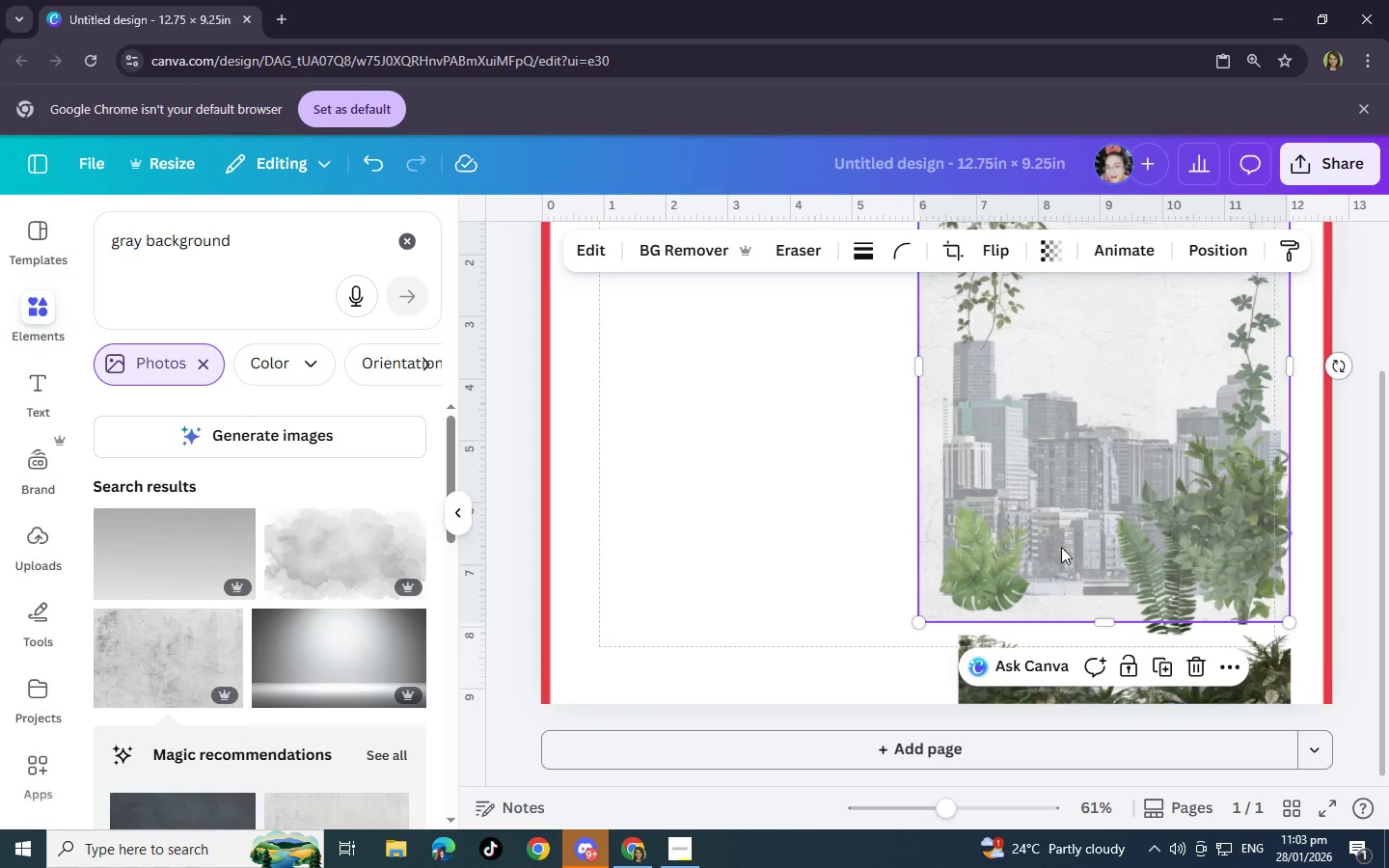 
left_click_drag(start_coordinate=[1063, 547], to_coordinate=[677, 543])
 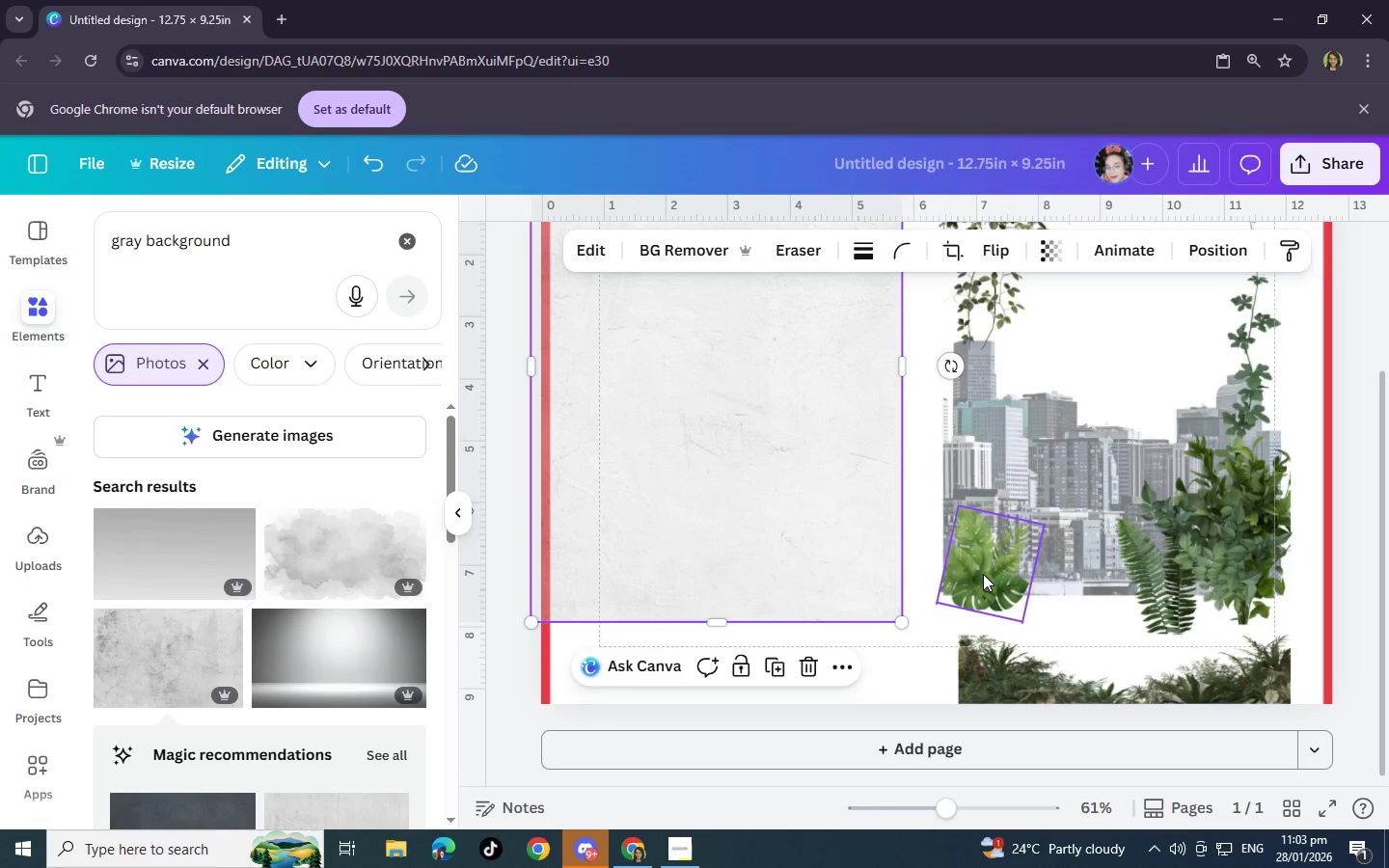 
left_click_drag(start_coordinate=[983, 574], to_coordinate=[991, 652])
 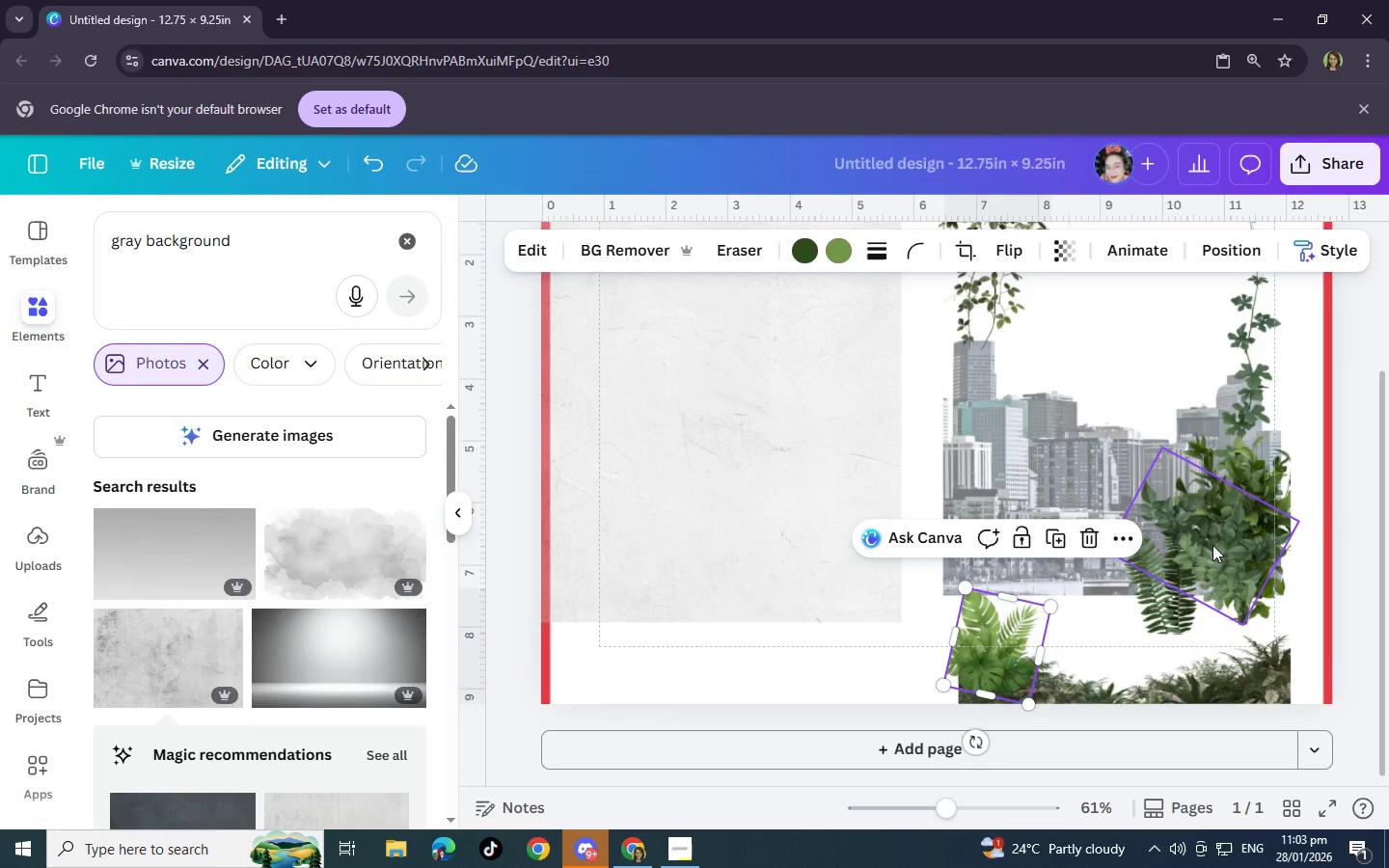 
left_click_drag(start_coordinate=[1217, 544], to_coordinate=[1225, 626])
 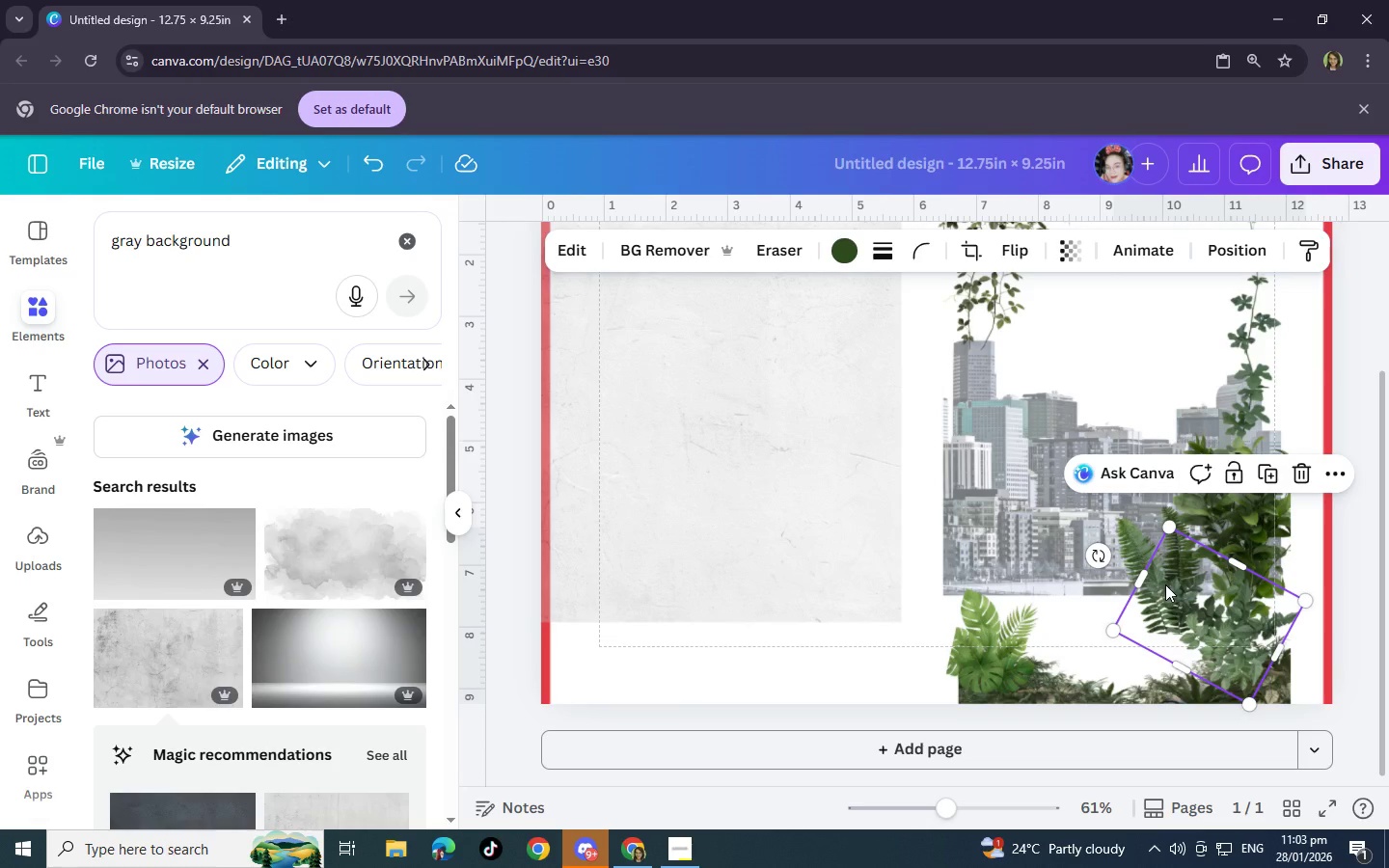 
left_click_drag(start_coordinate=[1165, 584], to_coordinate=[1189, 600])
 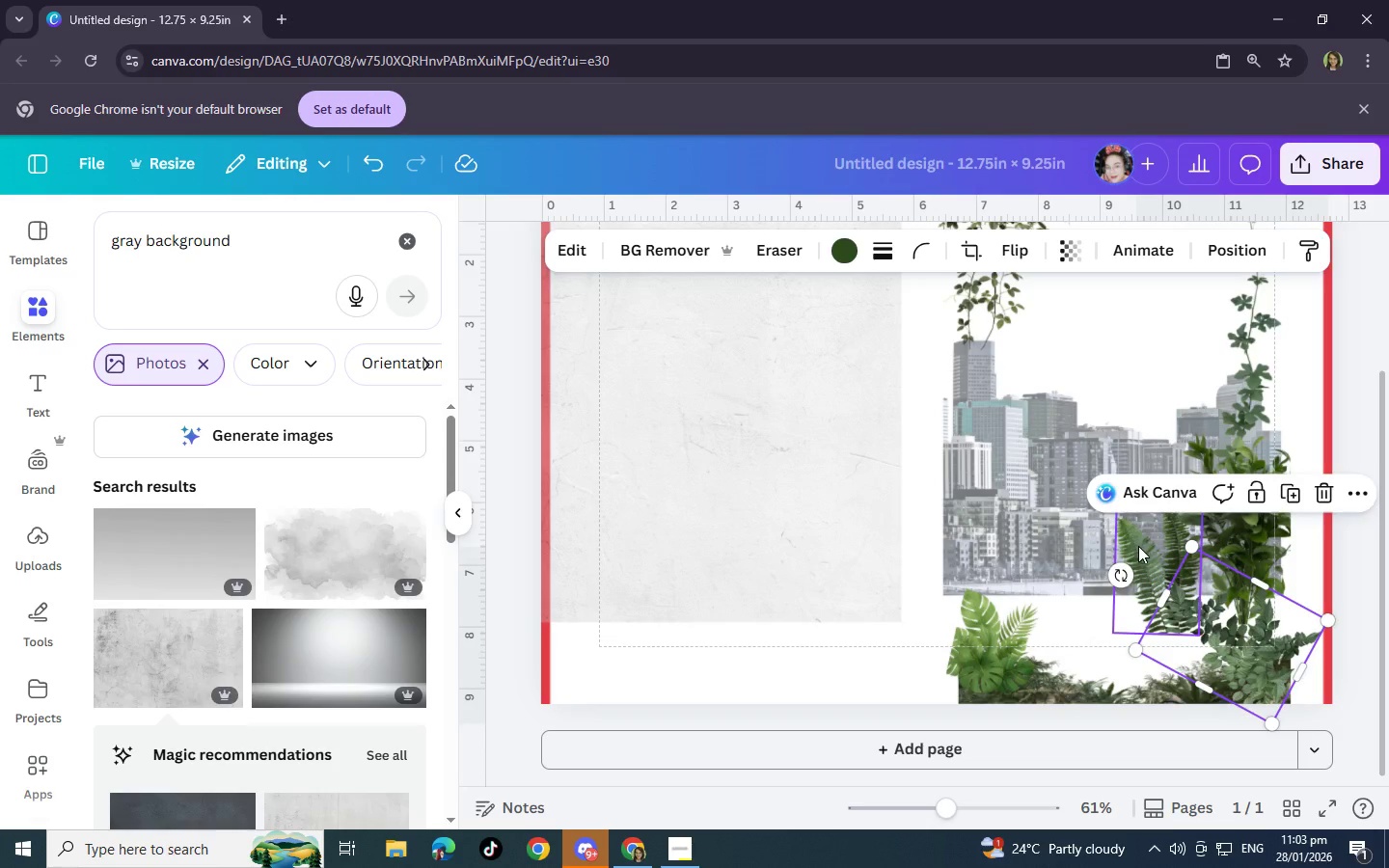 
left_click_drag(start_coordinate=[1138, 543], to_coordinate=[1153, 598])
 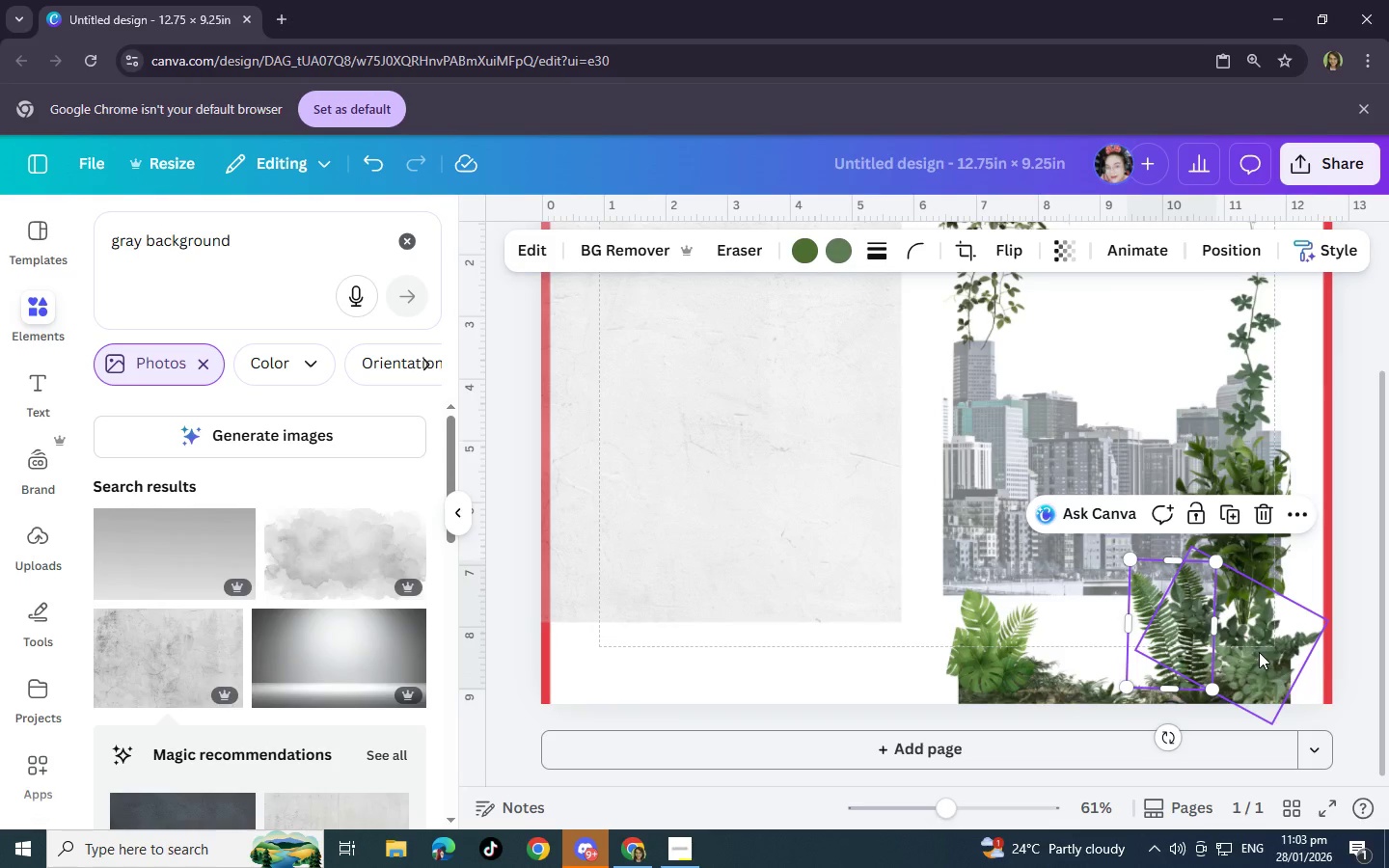 
left_click_drag(start_coordinate=[1259, 656], to_coordinate=[1224, 627])
 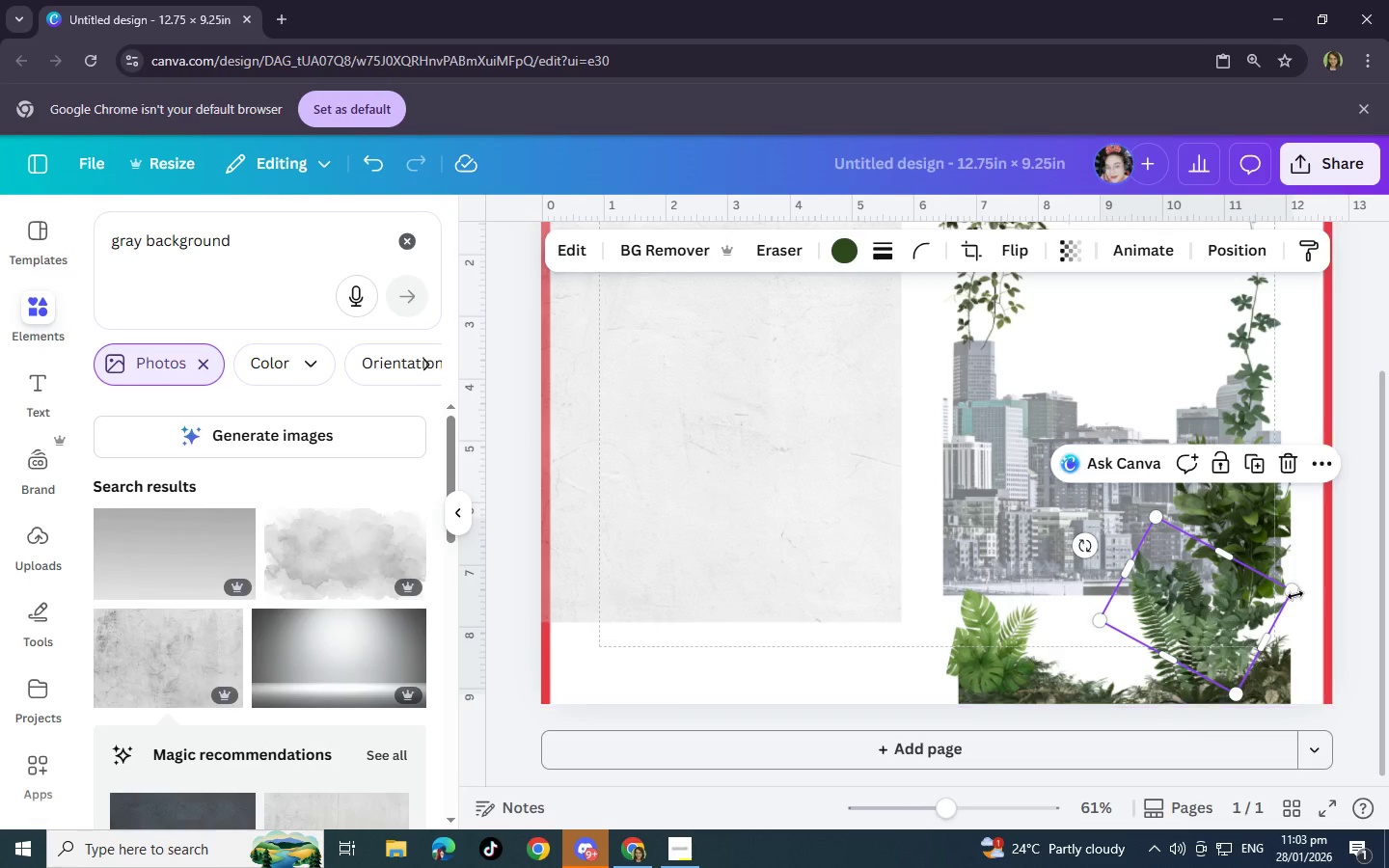 
left_click_drag(start_coordinate=[1295, 595], to_coordinate=[1267, 592])
 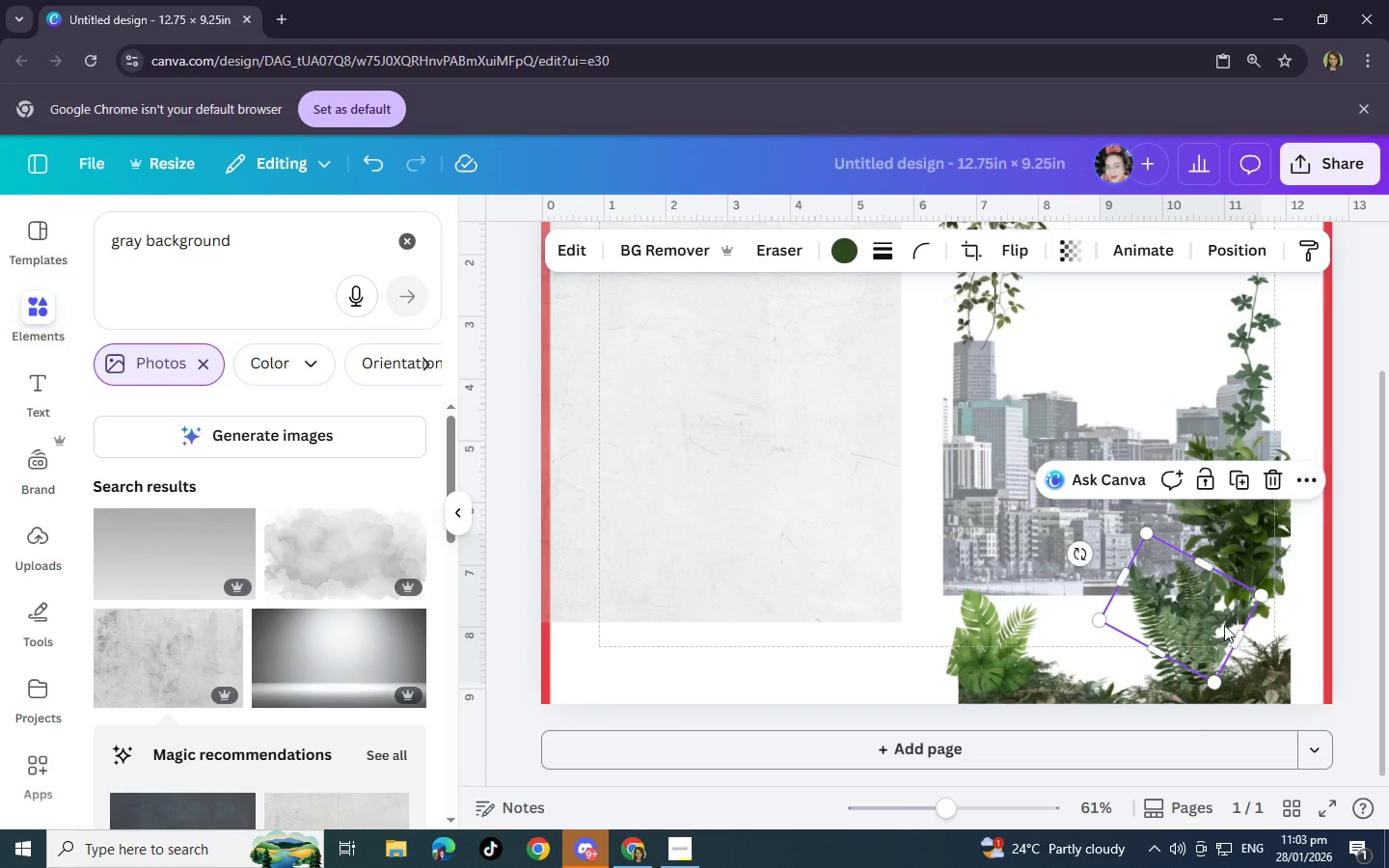 
left_click_drag(start_coordinate=[1215, 622], to_coordinate=[1239, 629])
 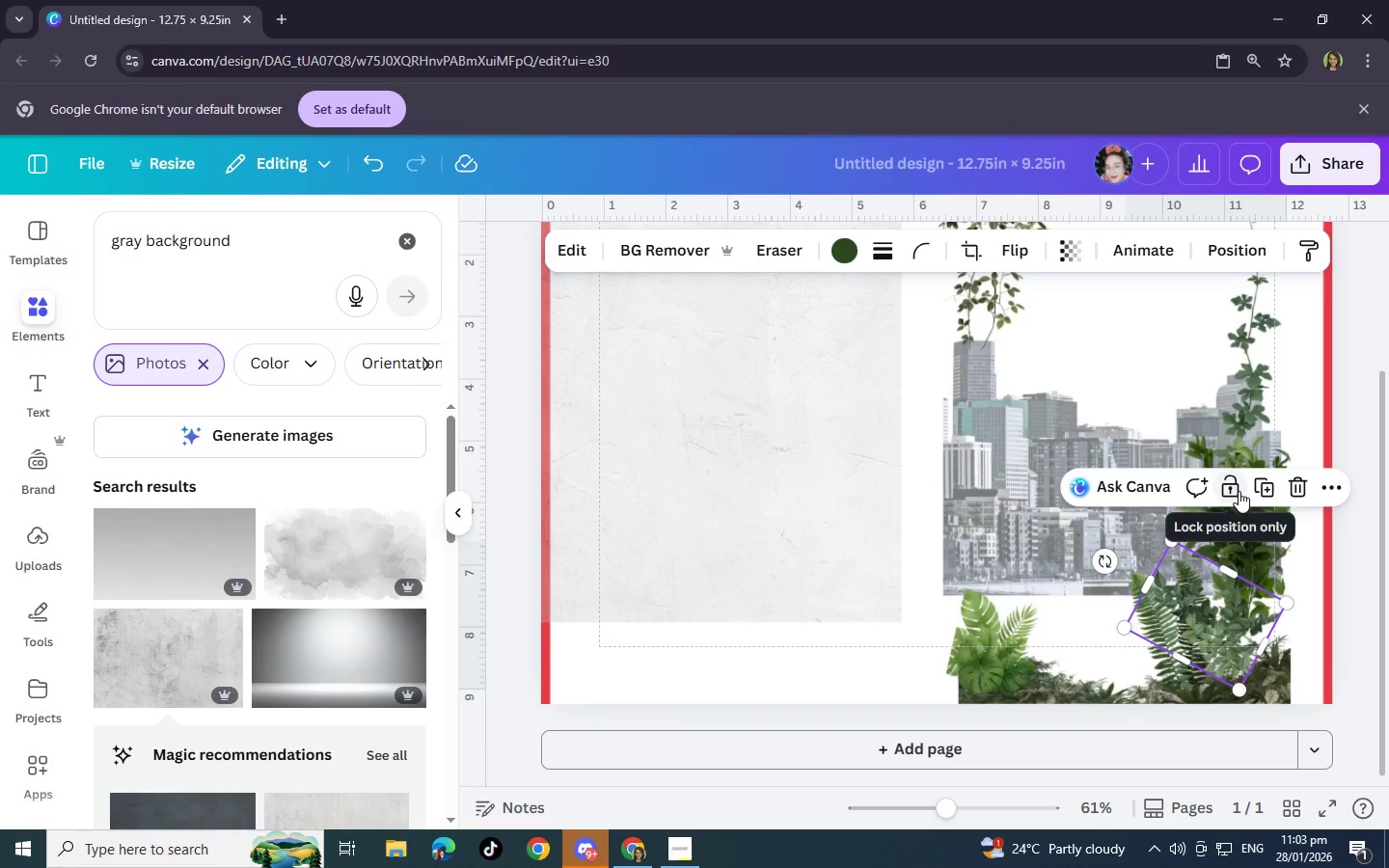 
left_click_drag(start_coordinate=[1239, 491], to_coordinate=[1239, 531])
 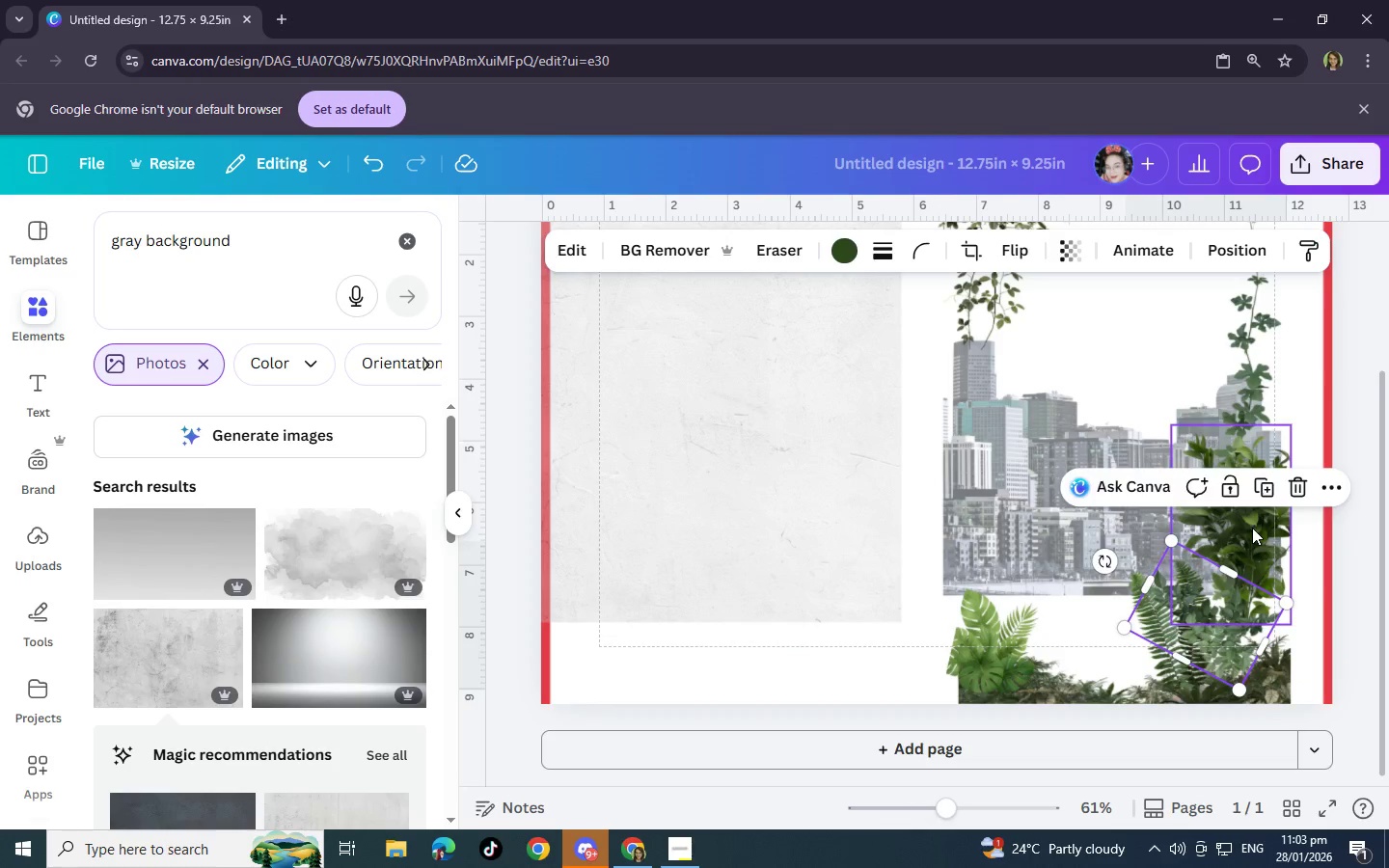 
left_click_drag(start_coordinate=[1252, 528], to_coordinate=[1247, 562])
 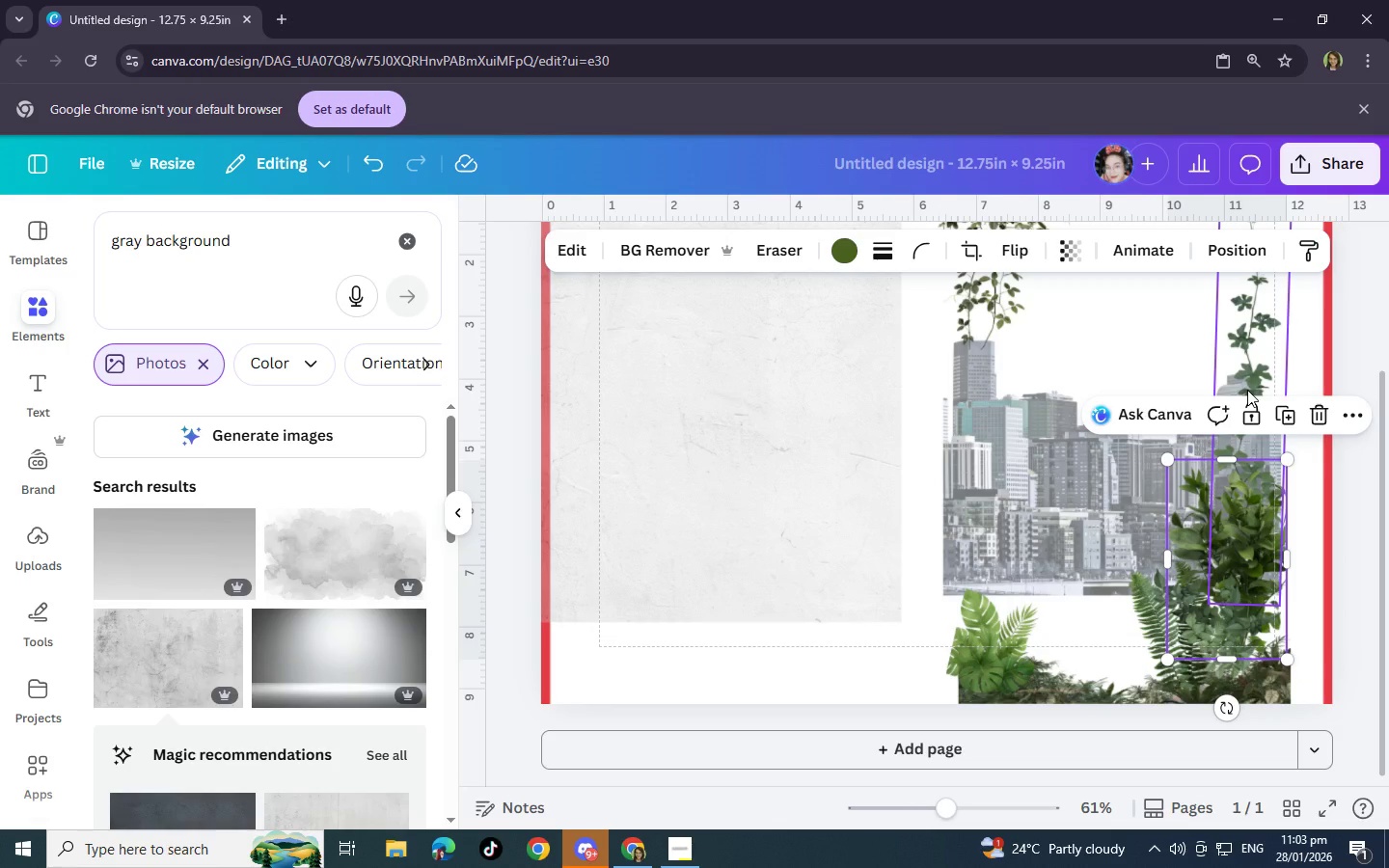 
left_click([1247, 390])
 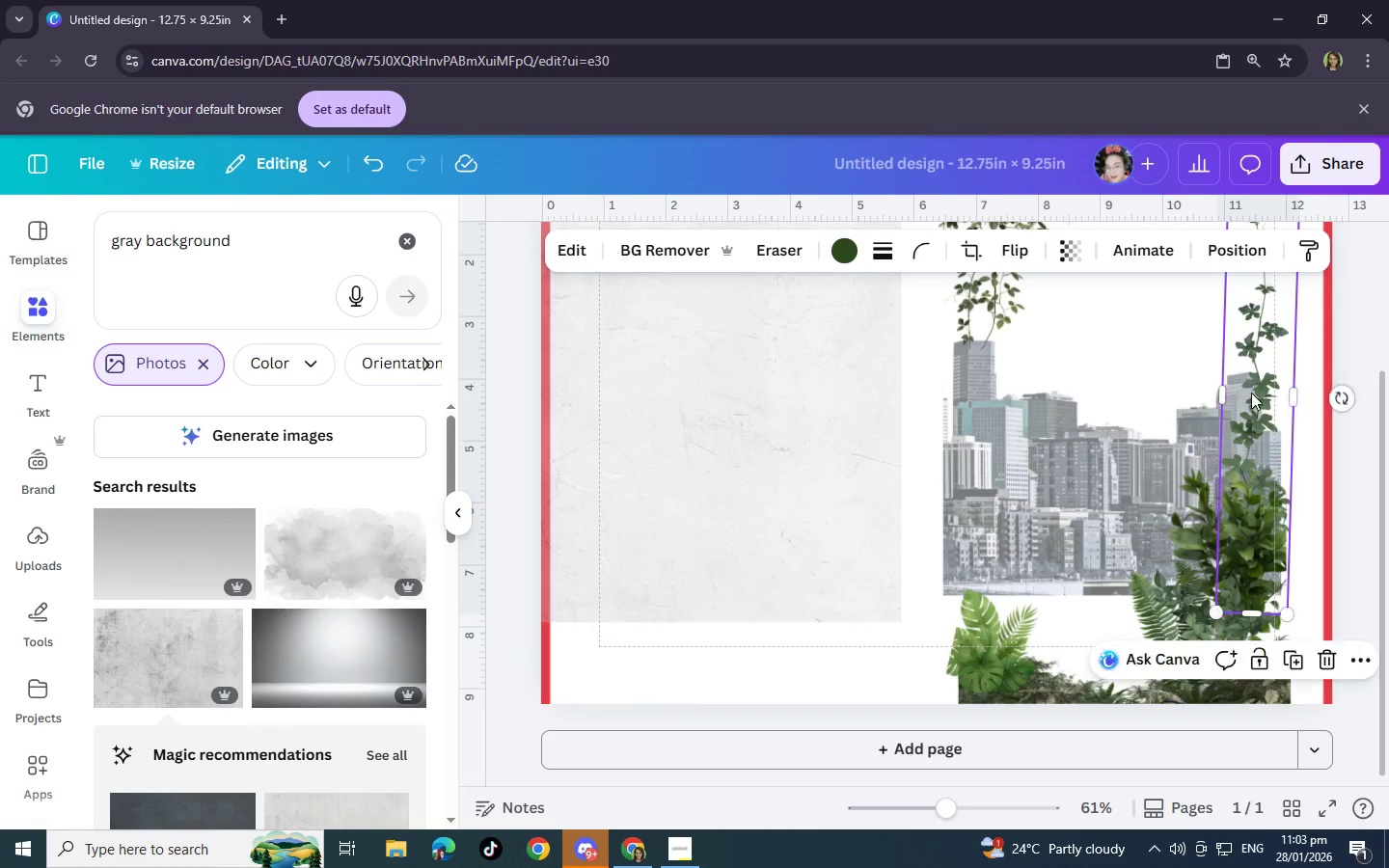 
scroll: coordinate [1330, 478], scroll_direction: up, amount: 2.0
 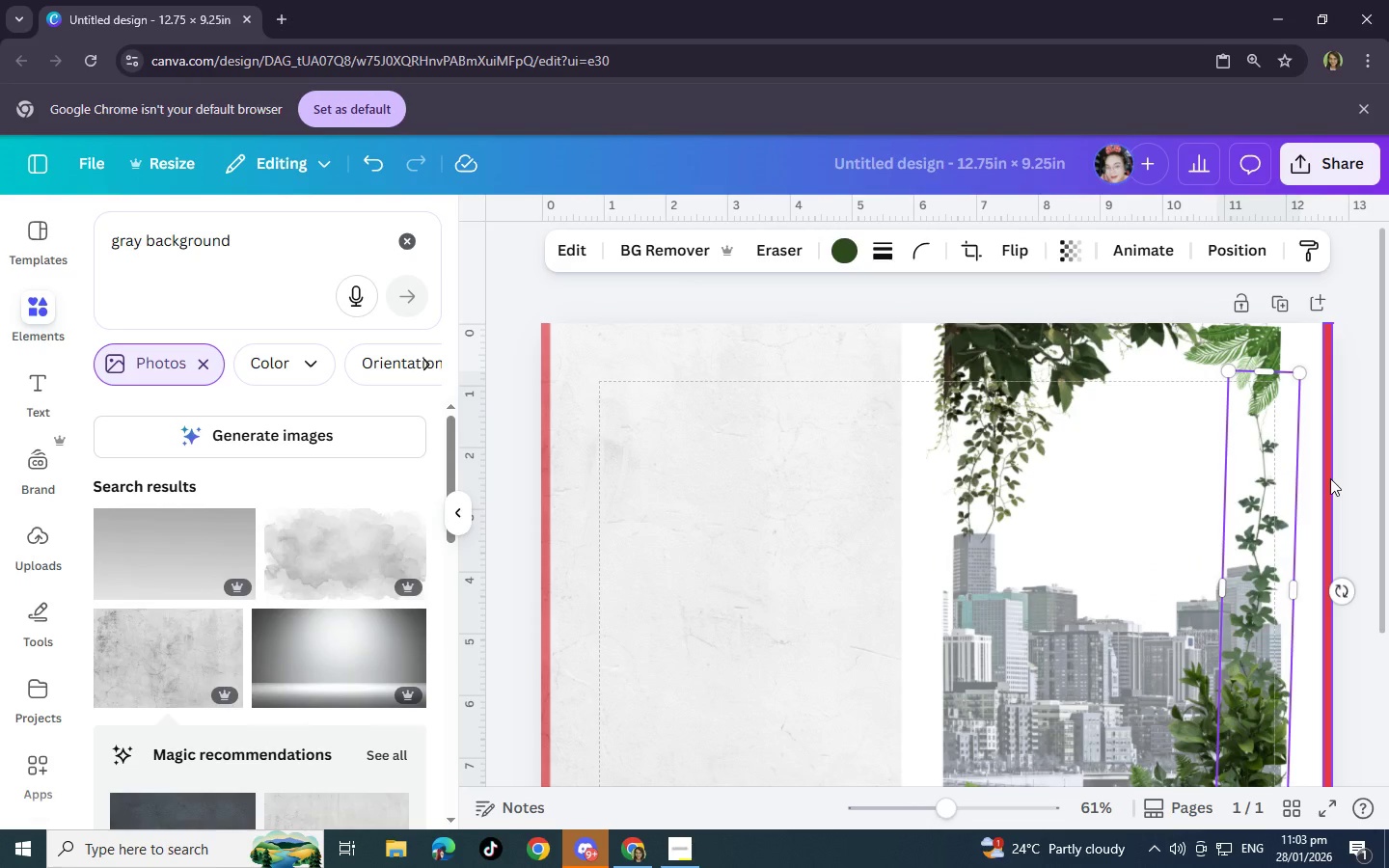 
scroll: coordinate [1303, 509], scroll_direction: down, amount: 2.0
 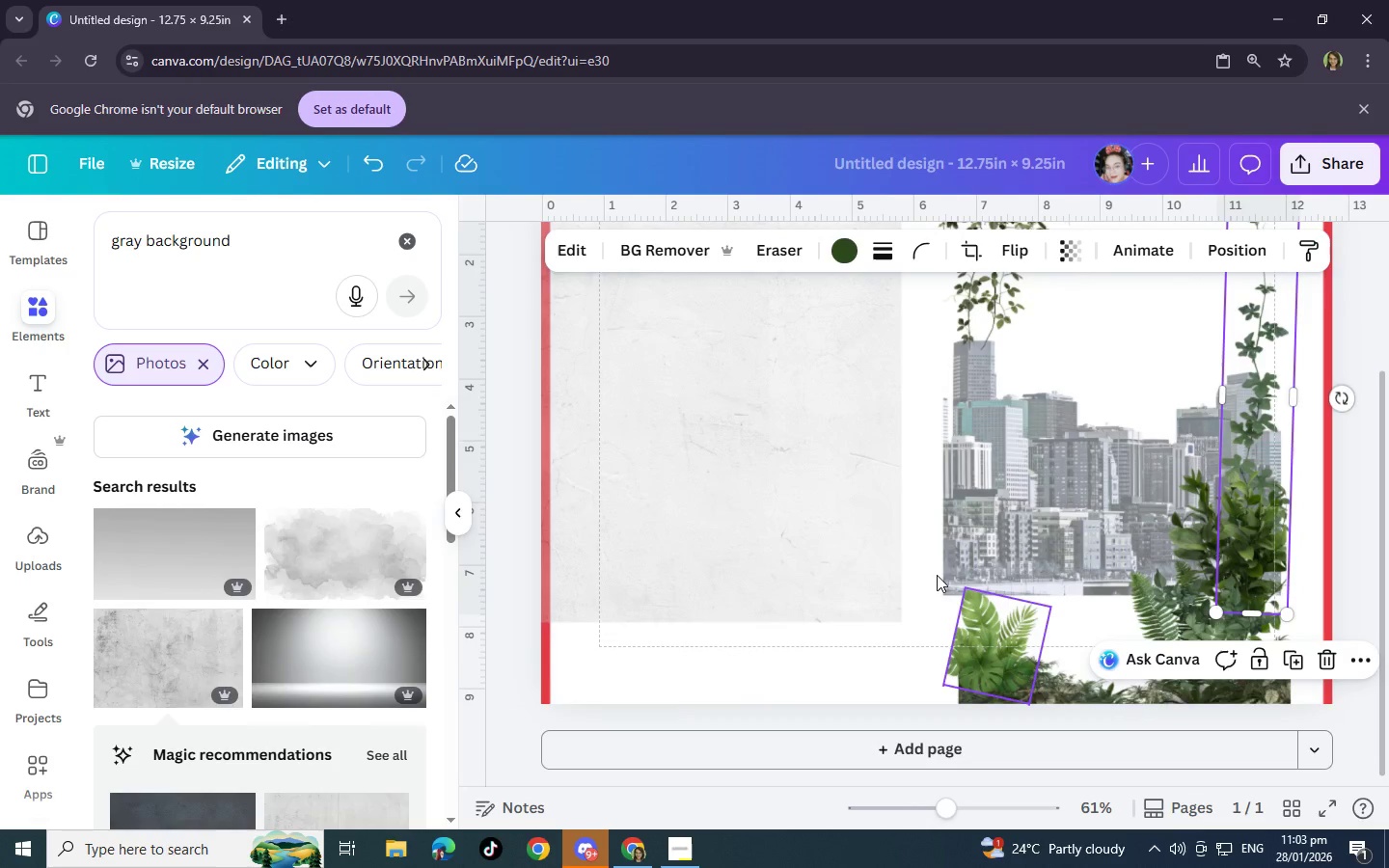 
left_click_drag(start_coordinate=[809, 537], to_coordinate=[1221, 642])
 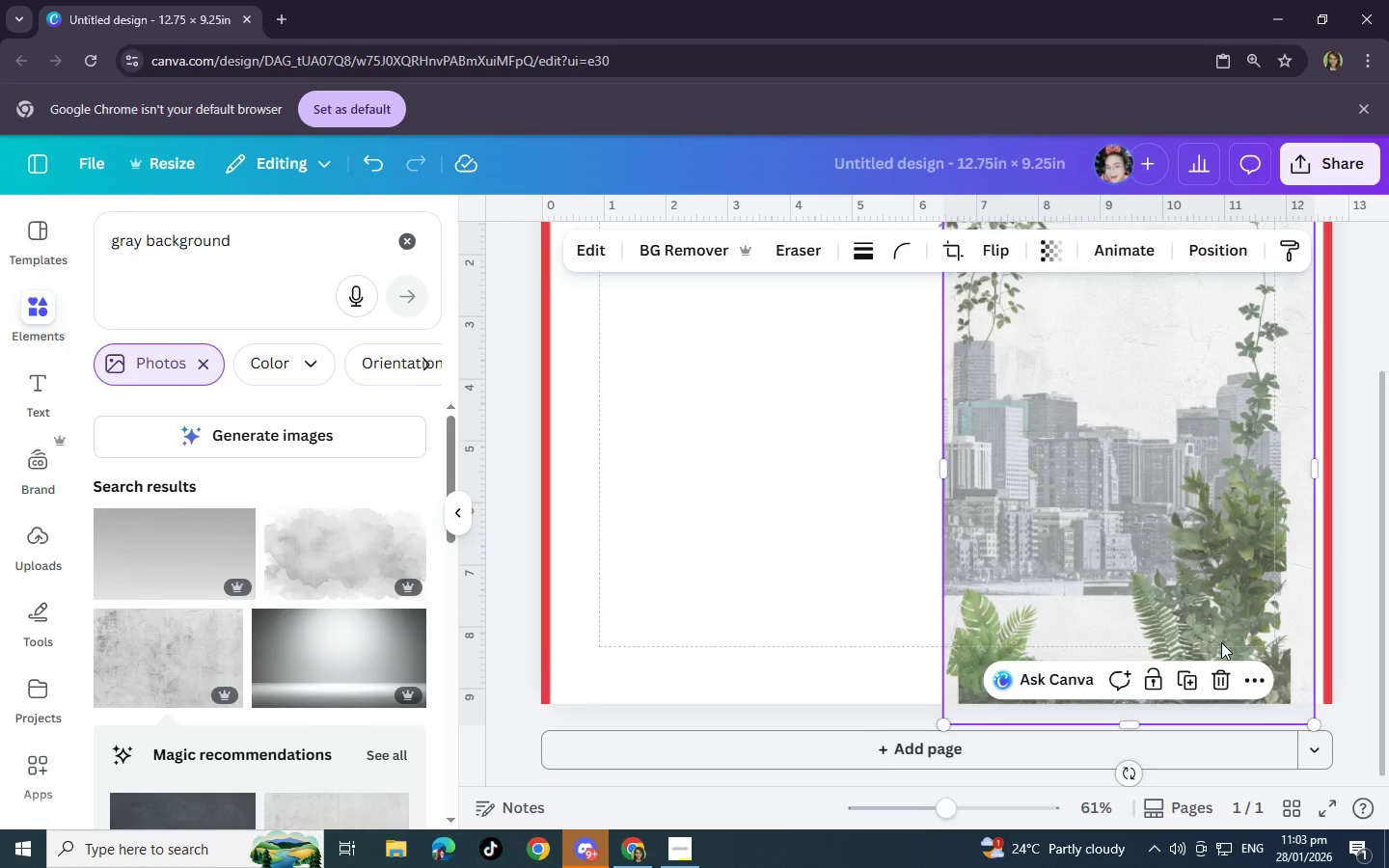 
scroll: coordinate [1221, 642], scroll_direction: up, amount: 2.0
 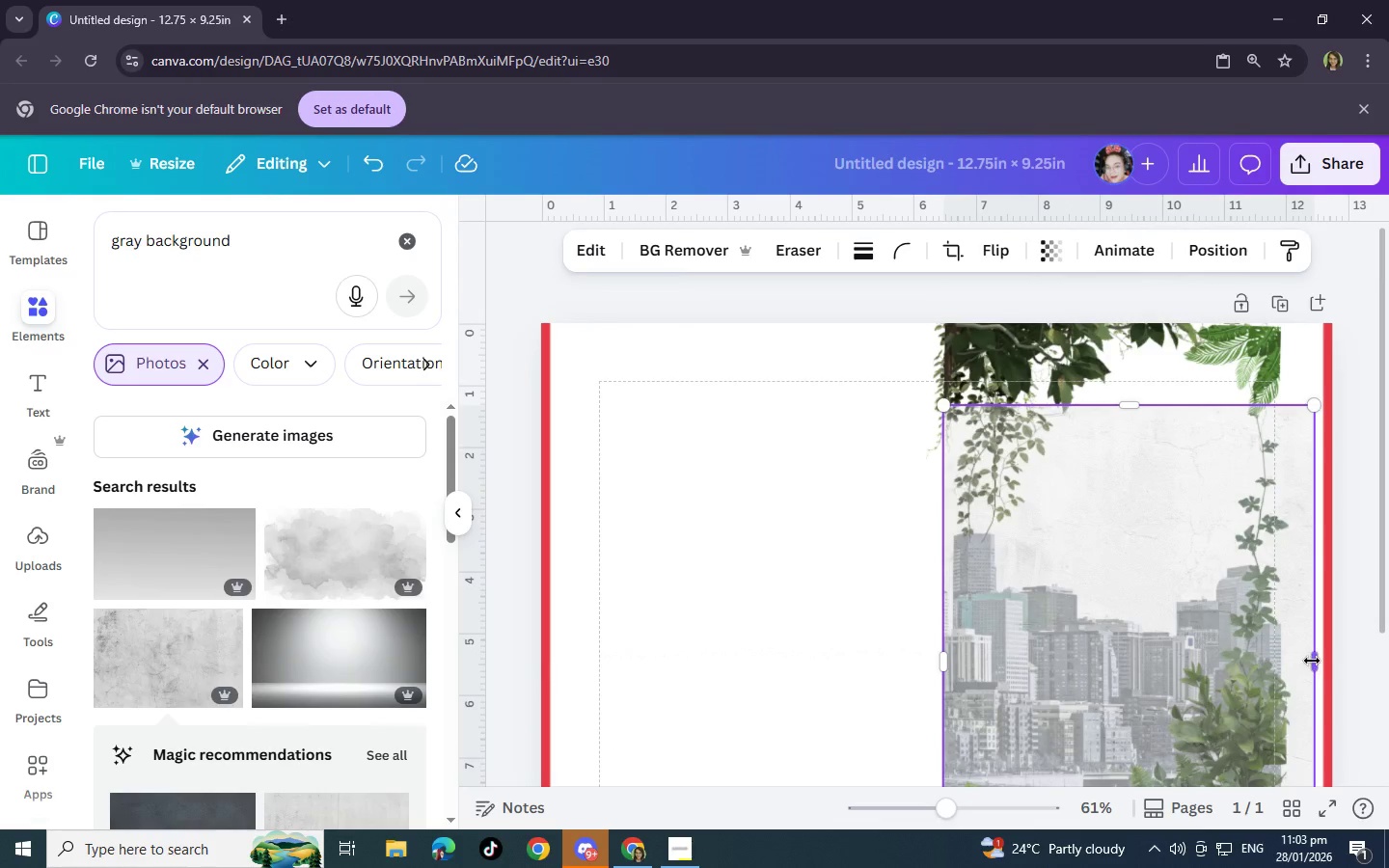 
left_click_drag(start_coordinate=[1313, 661], to_coordinate=[1285, 657])
 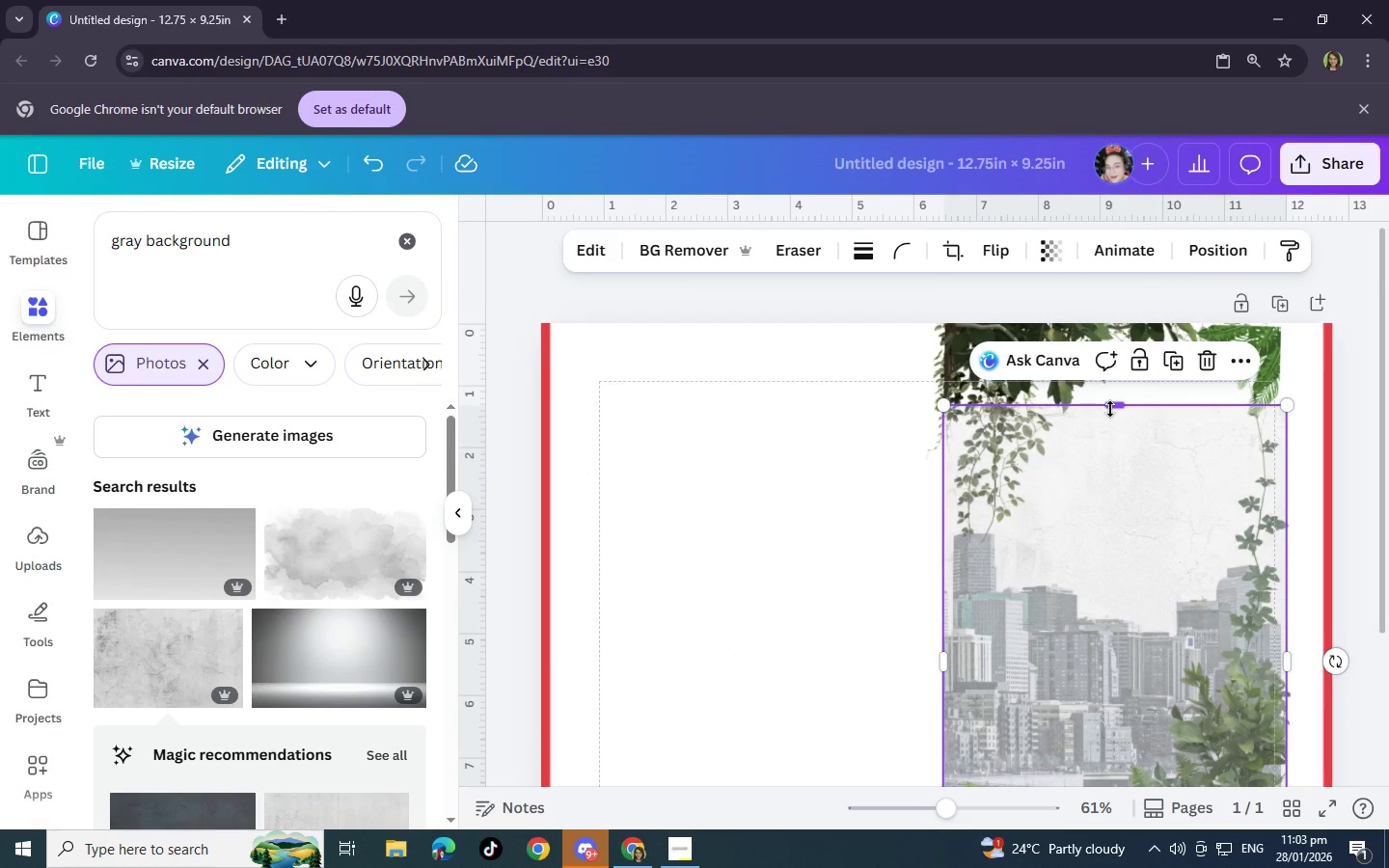 
left_click_drag(start_coordinate=[1110, 409], to_coordinate=[1104, 325])
 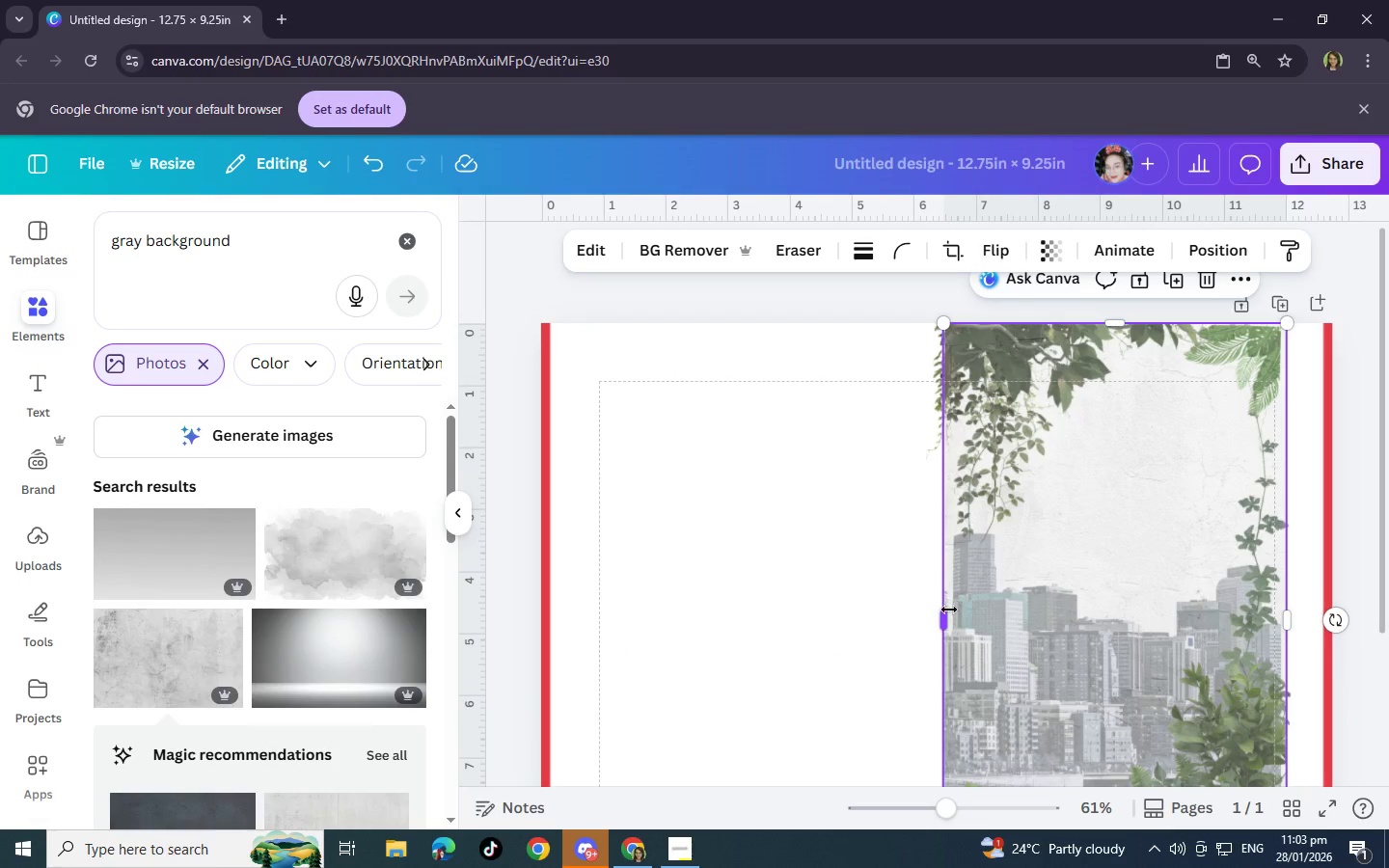 
left_click_drag(start_coordinate=[949, 611], to_coordinate=[944, 611])
 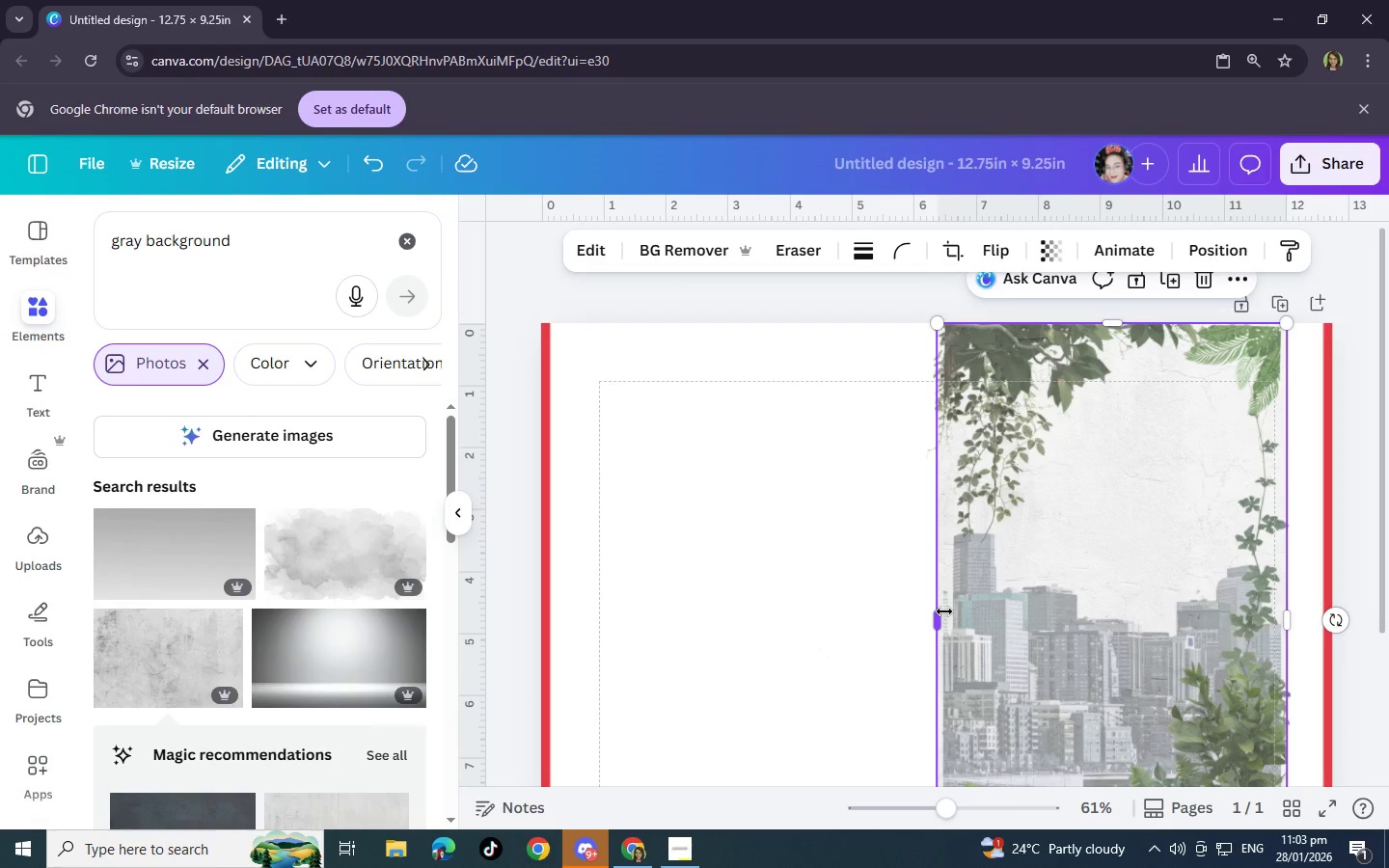 
scroll: coordinate [1091, 606], scroll_direction: down, amount: 4.0
 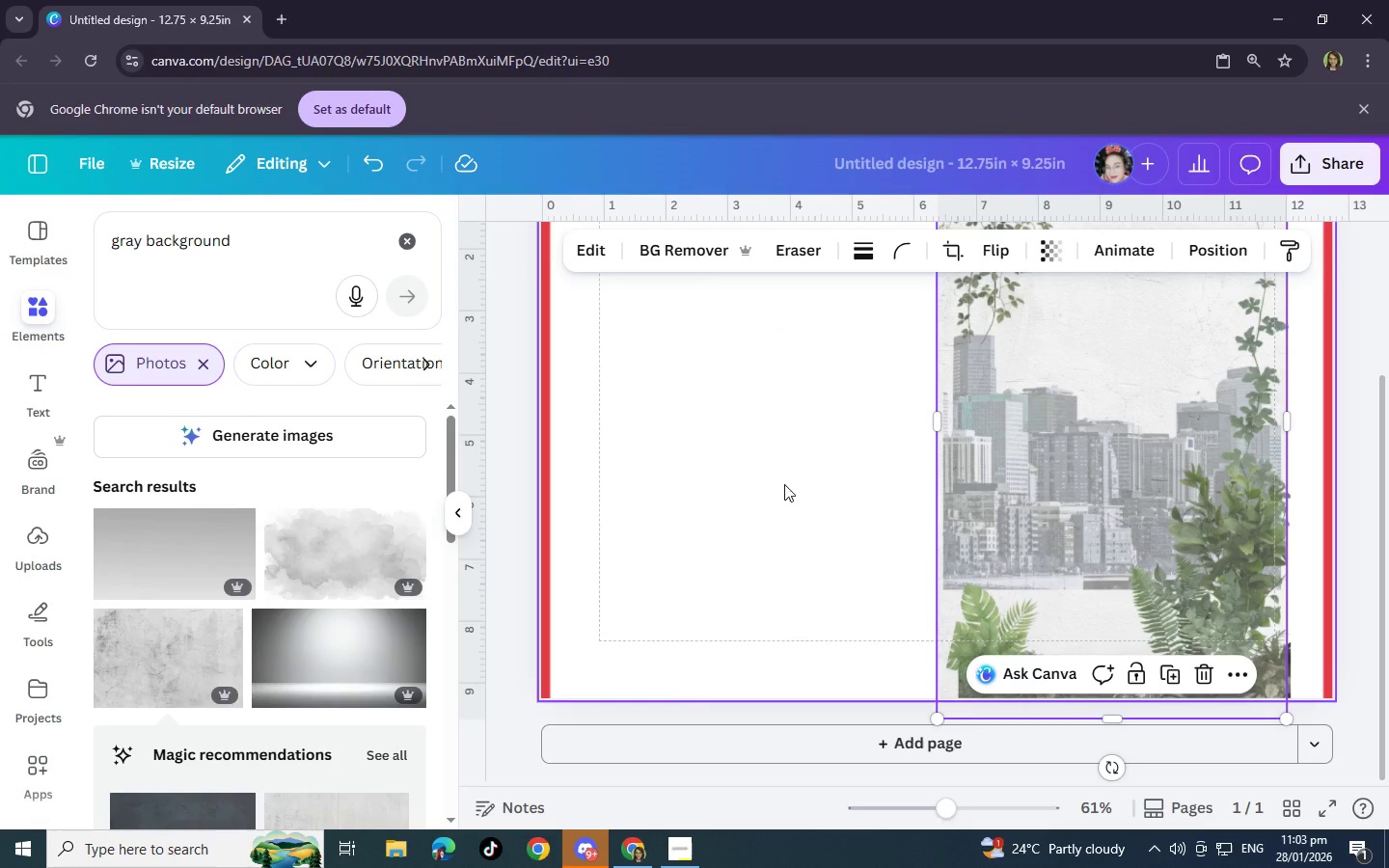 
left_click([758, 479])
 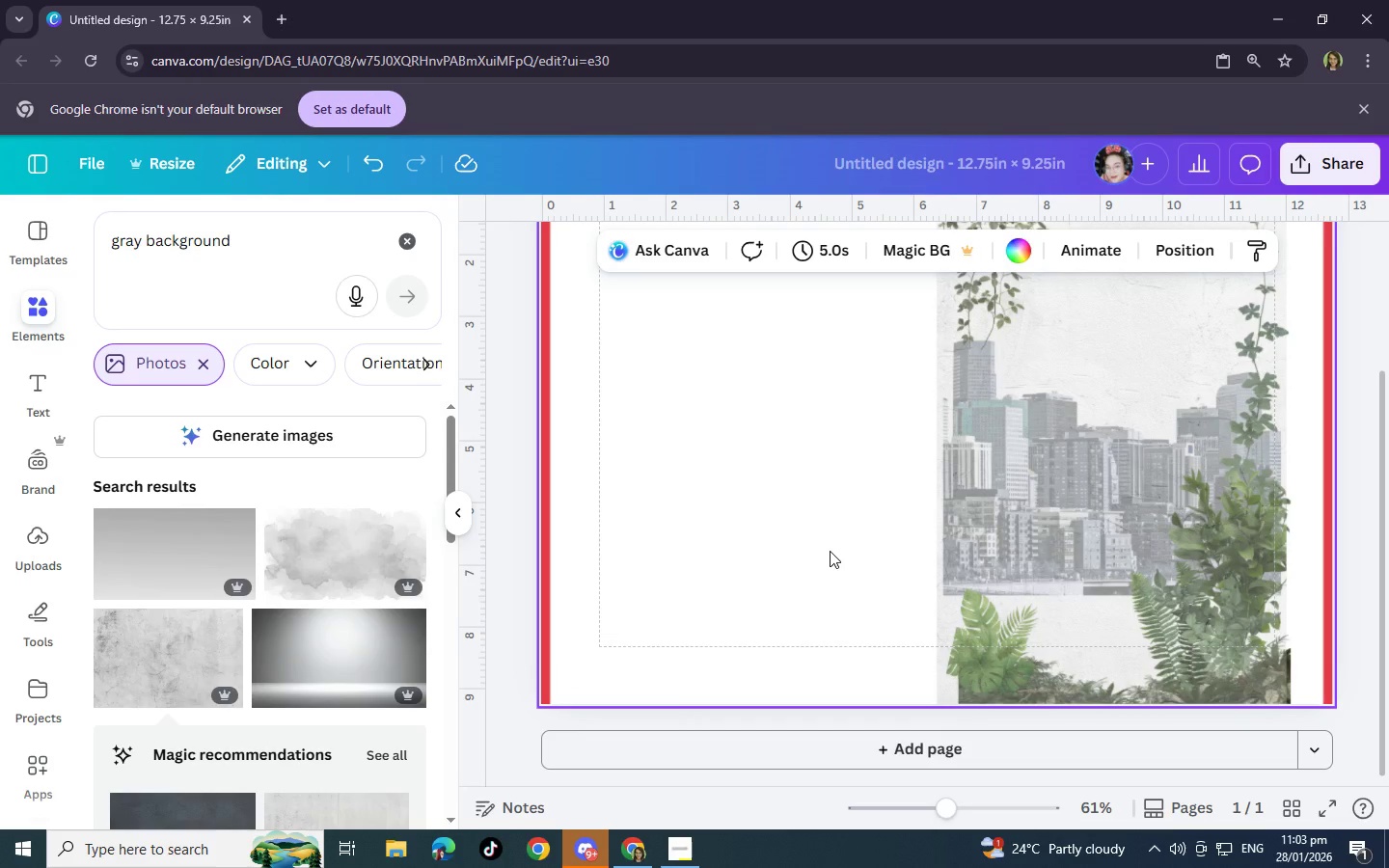 
scroll: coordinate [832, 552], scroll_direction: up, amount: 3.0
 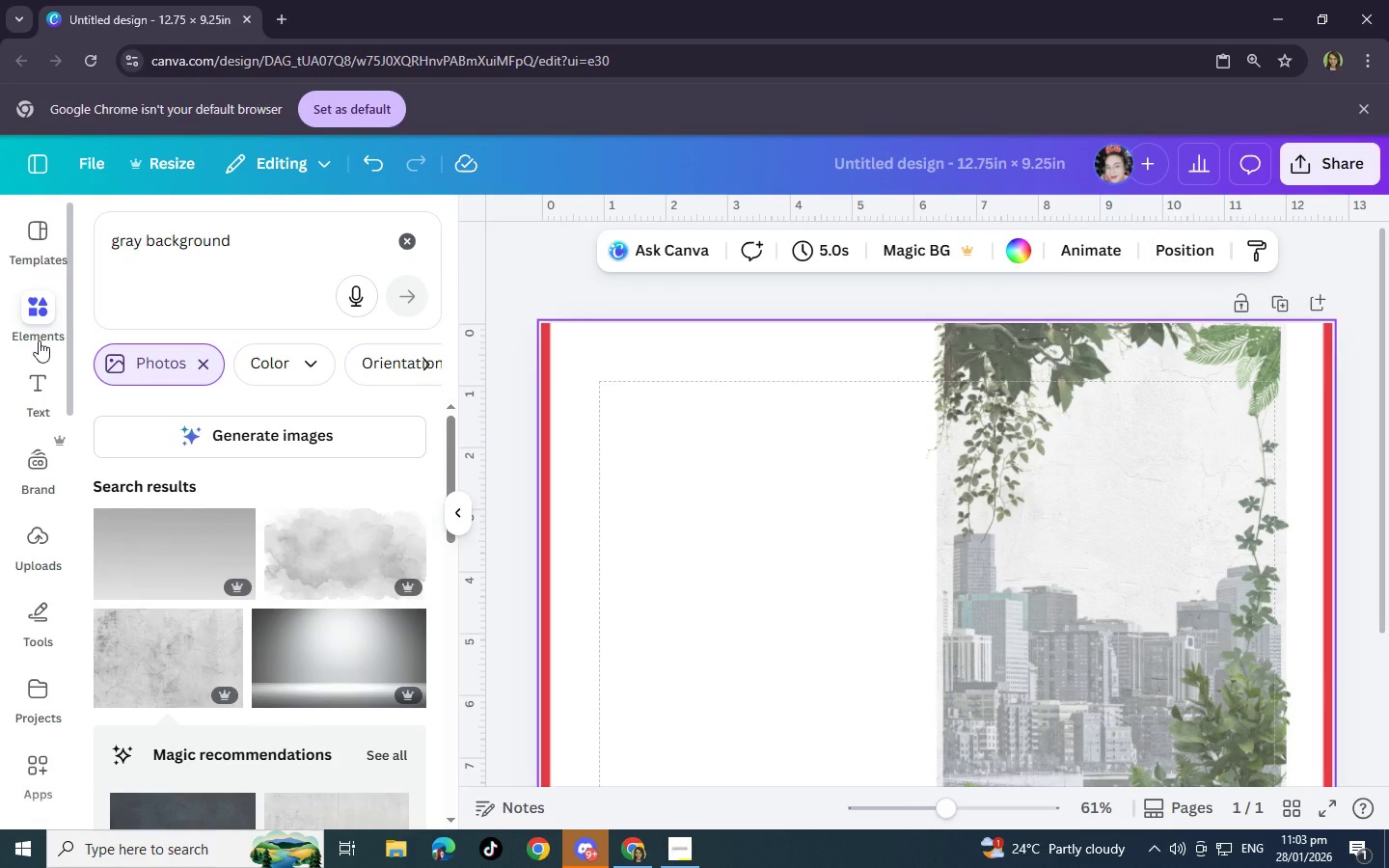 
left_click([34, 380])
 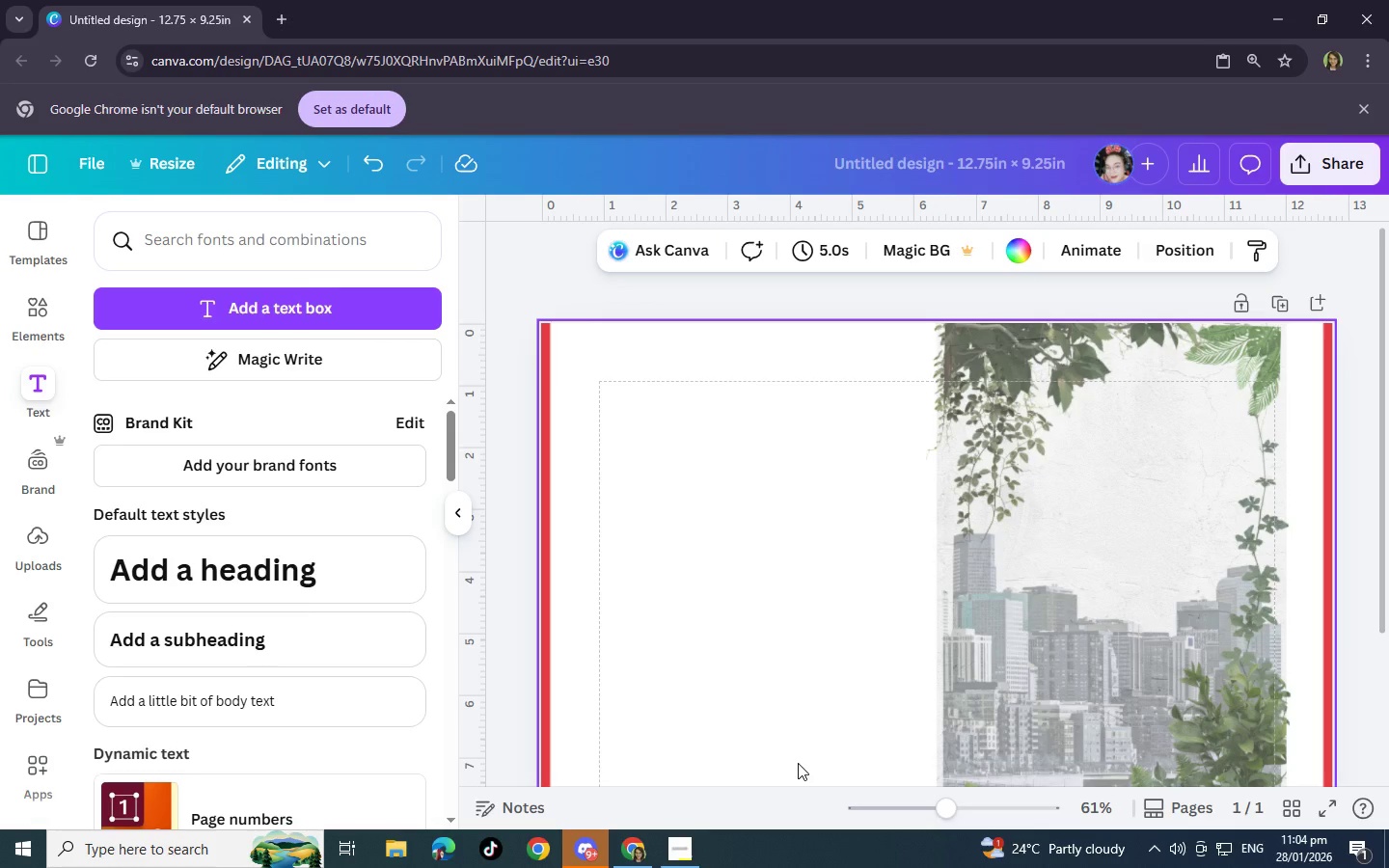 
wait(23.03)
 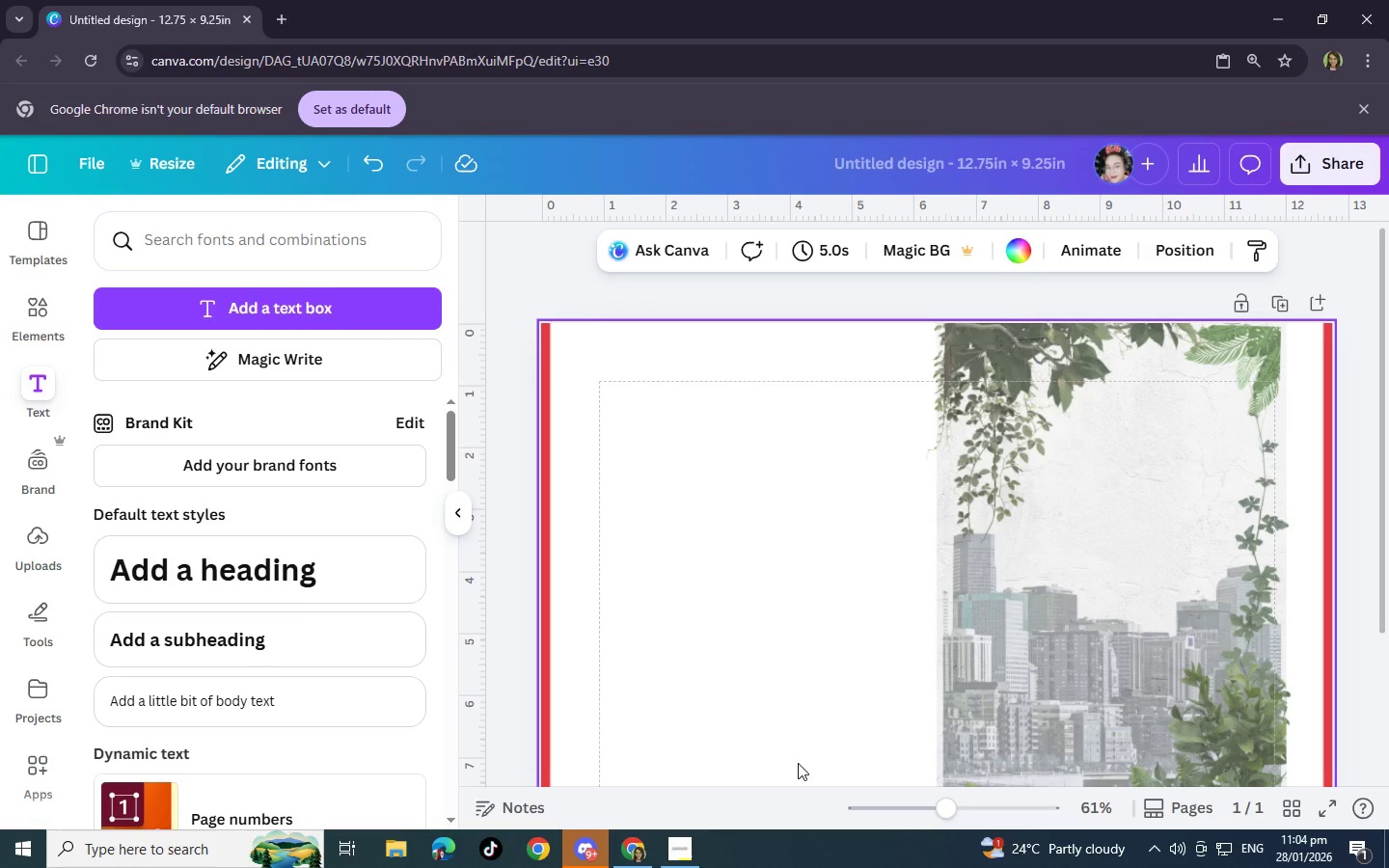 
scroll: coordinate [890, 513], scroll_direction: down, amount: 2.0
 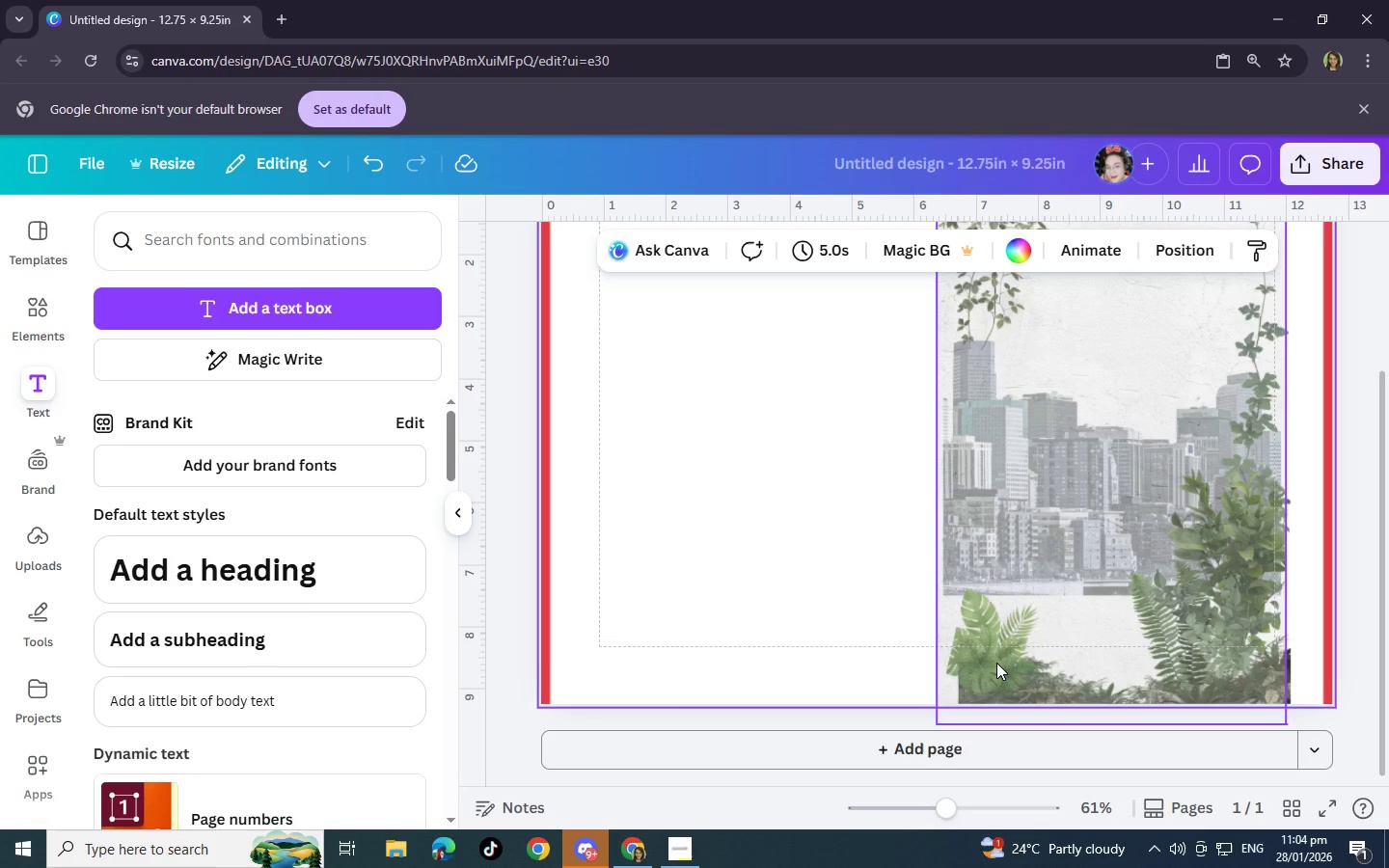 
left_click_drag(start_coordinate=[996, 663], to_coordinate=[648, 635])
 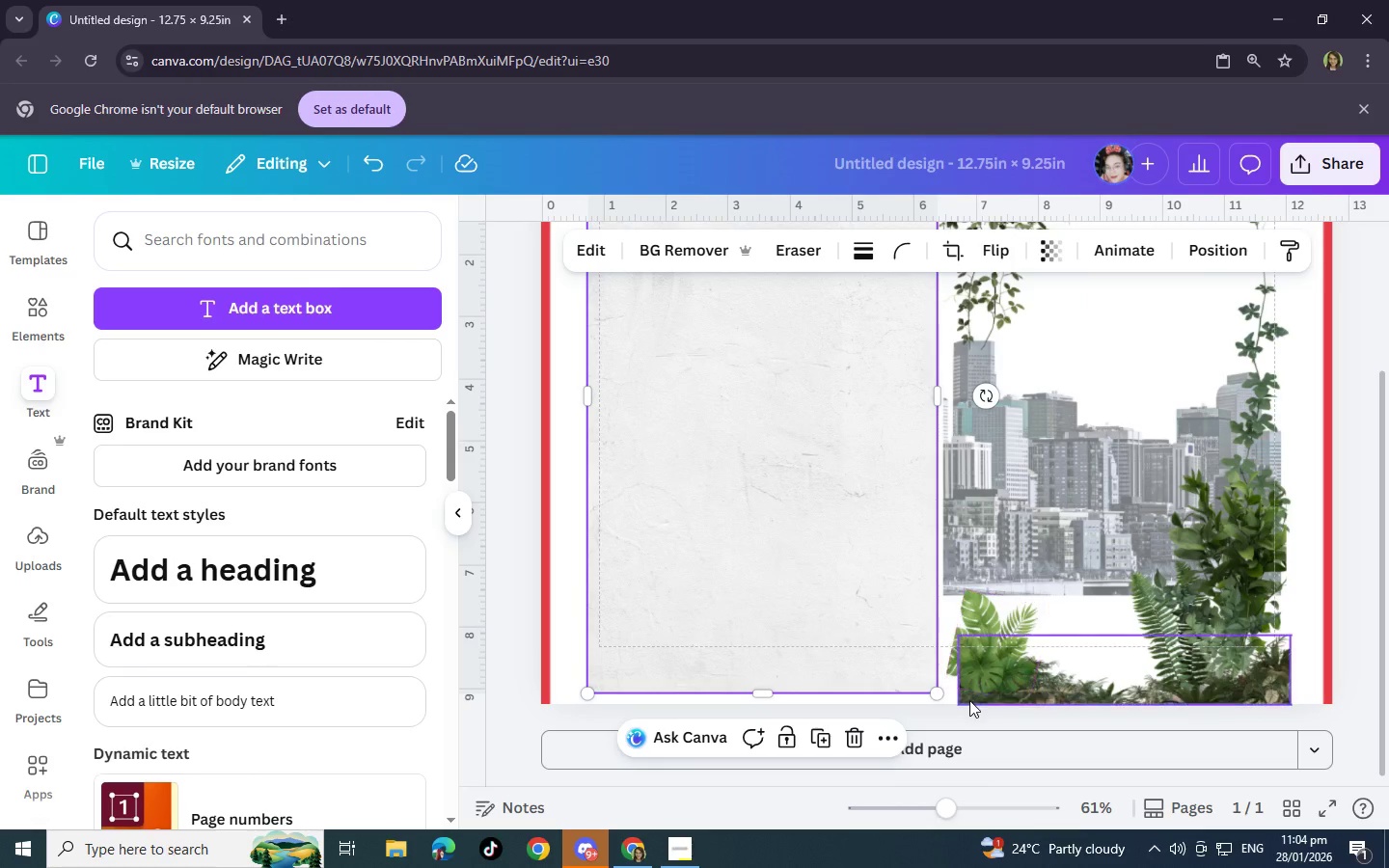 
left_click([967, 698])
 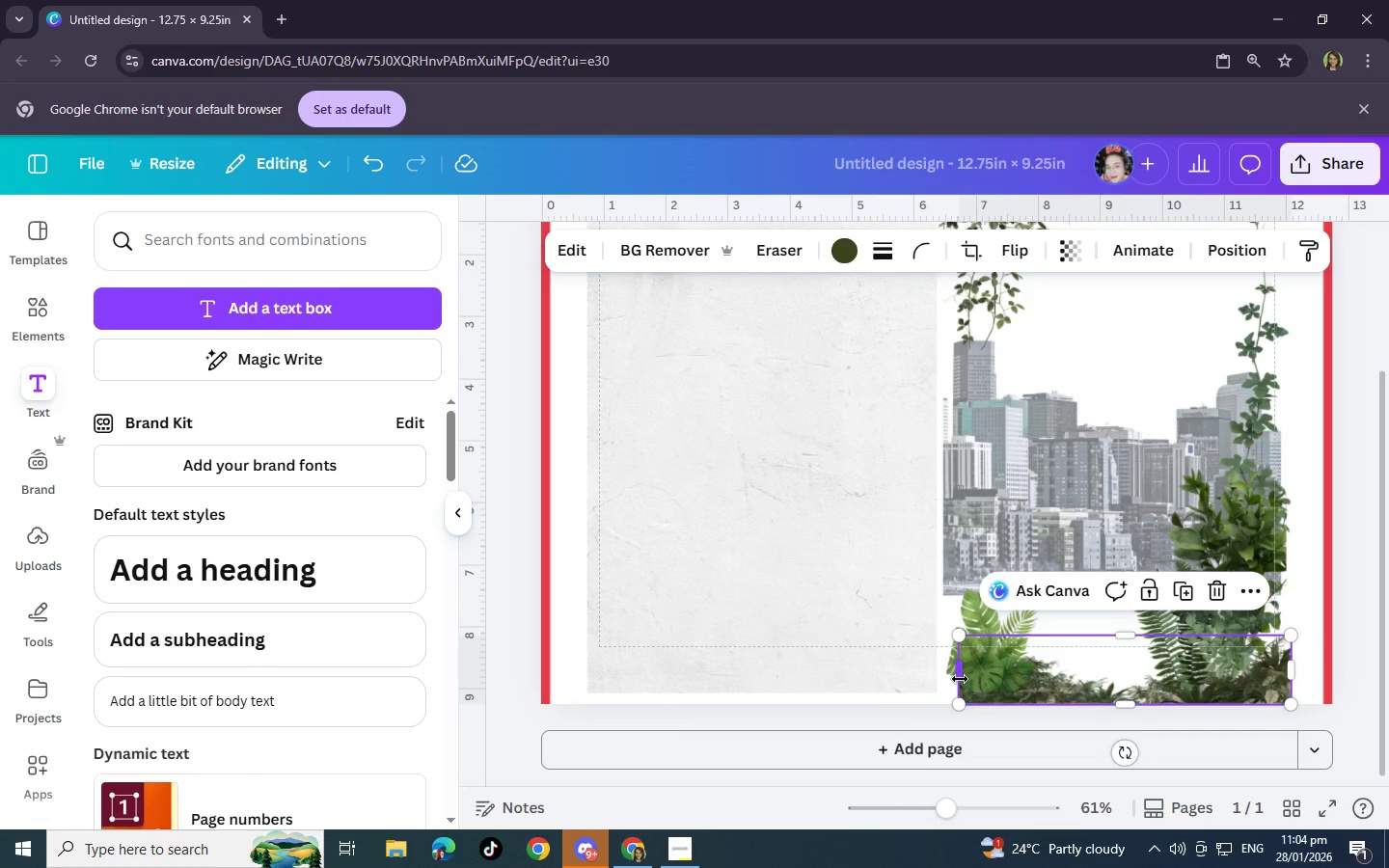 
left_click_drag(start_coordinate=[960, 679], to_coordinate=[949, 678])
 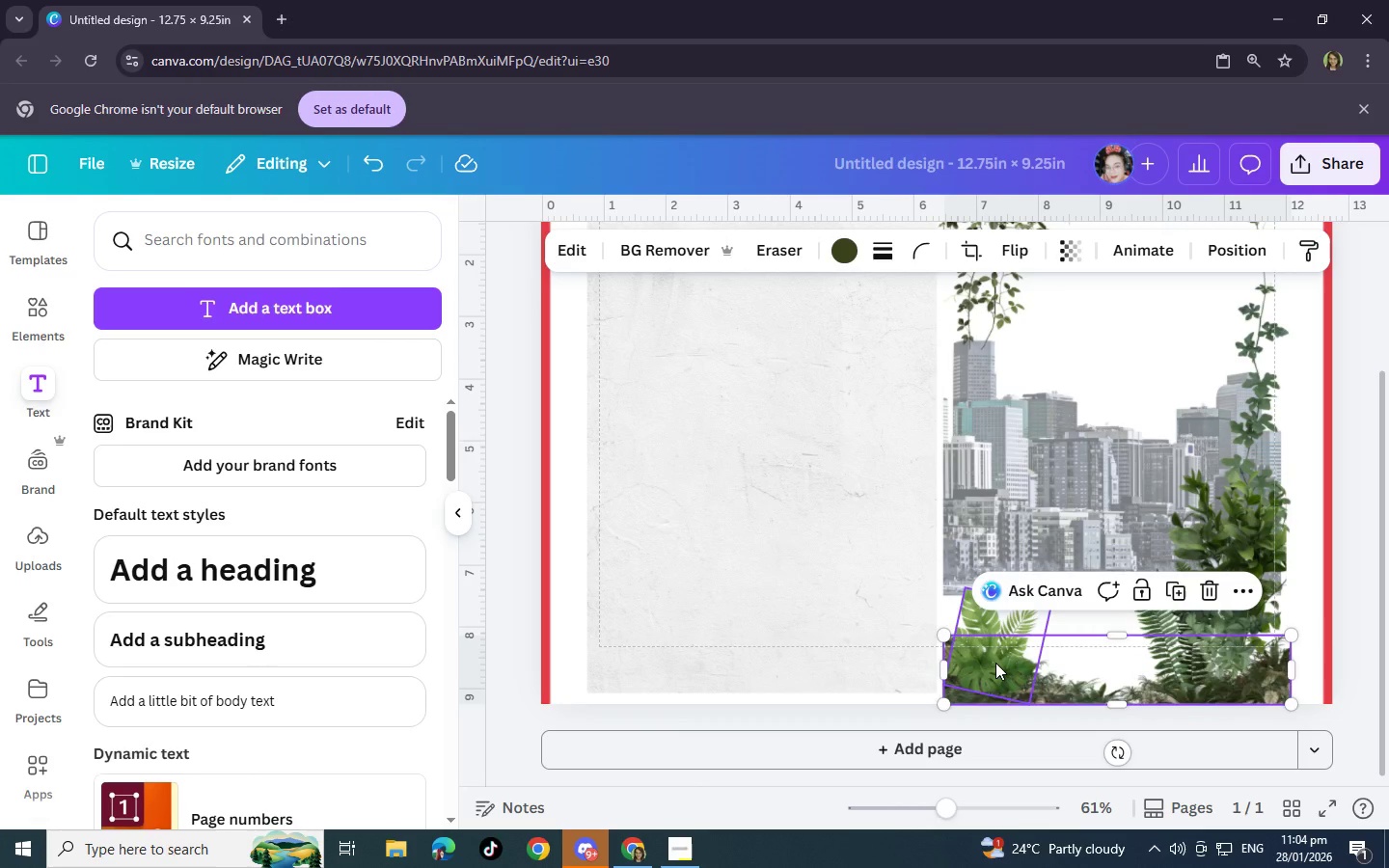 
left_click_drag(start_coordinate=[995, 663], to_coordinate=[998, 667])
 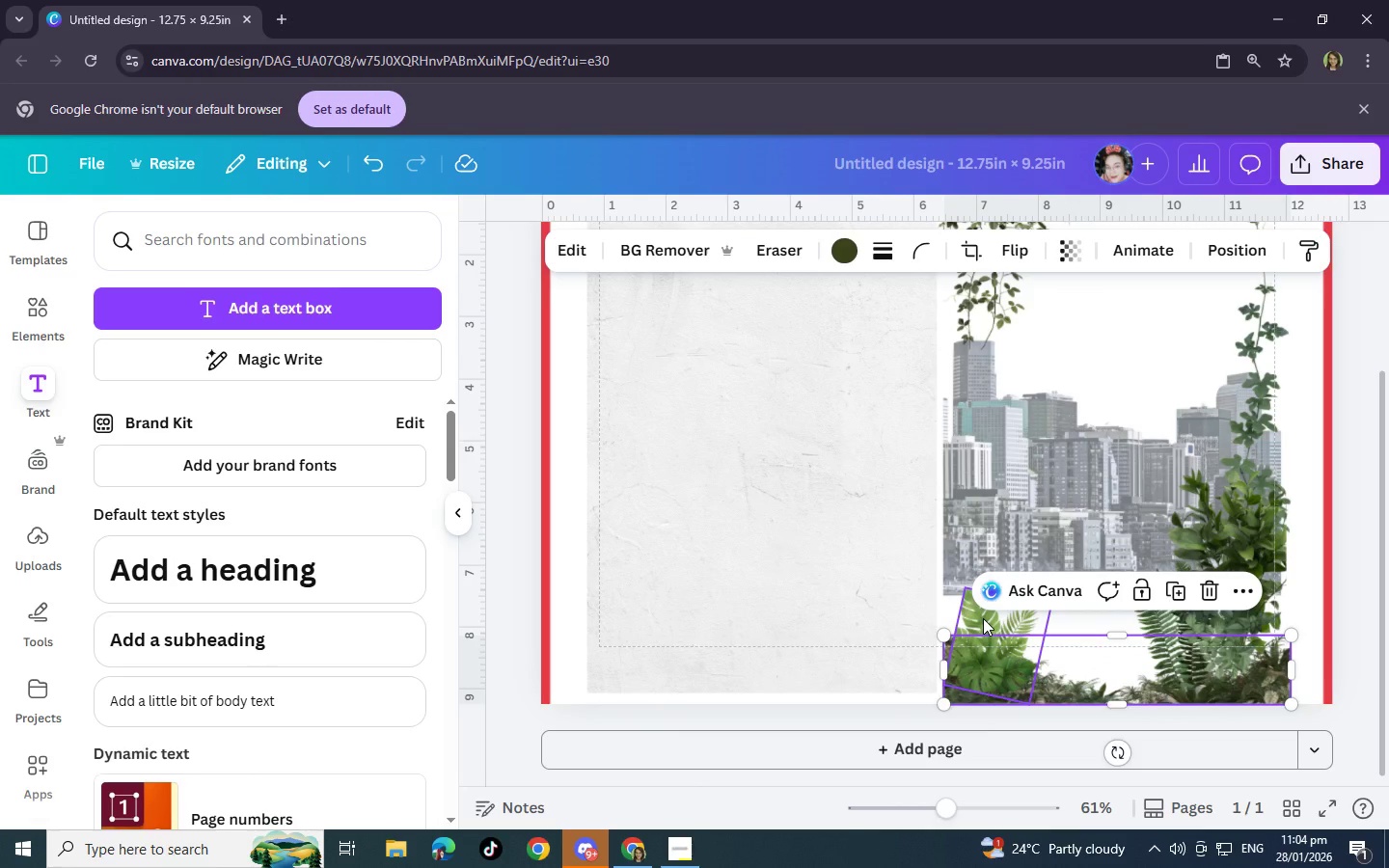 
left_click_drag(start_coordinate=[982, 618], to_coordinate=[969, 621])
 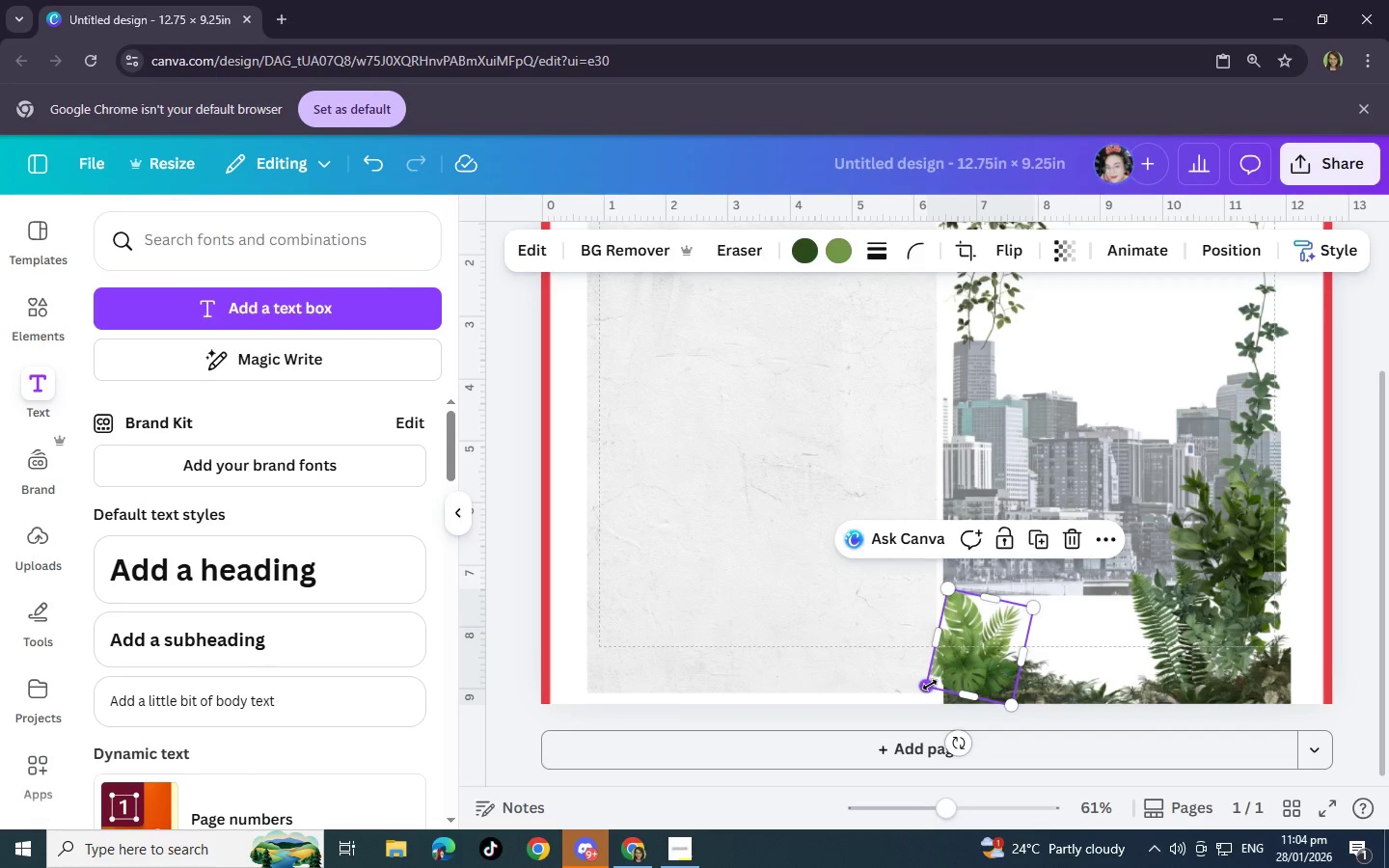 
left_click_drag(start_coordinate=[929, 685], to_coordinate=[941, 685])
 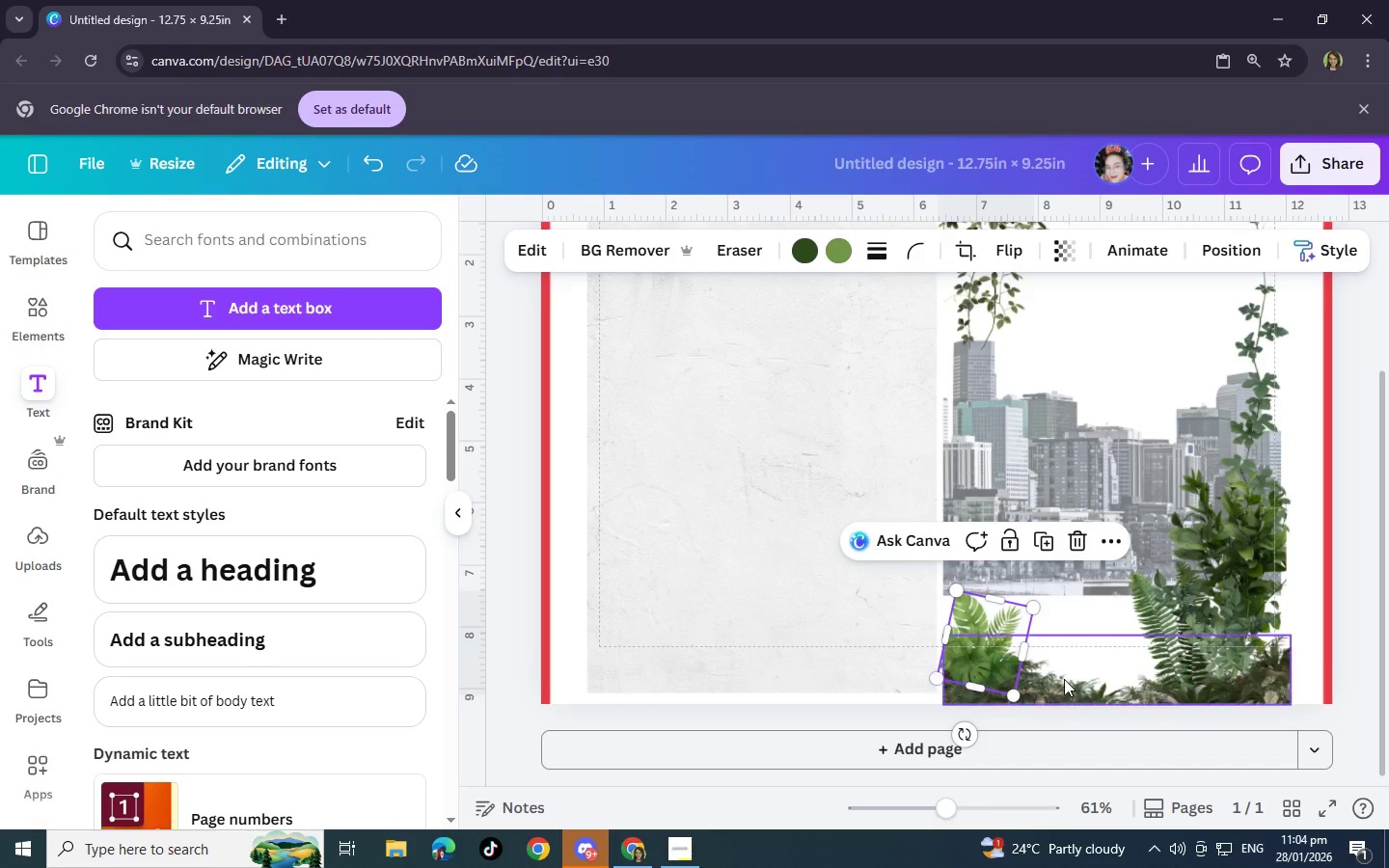 
left_click([1064, 679])
 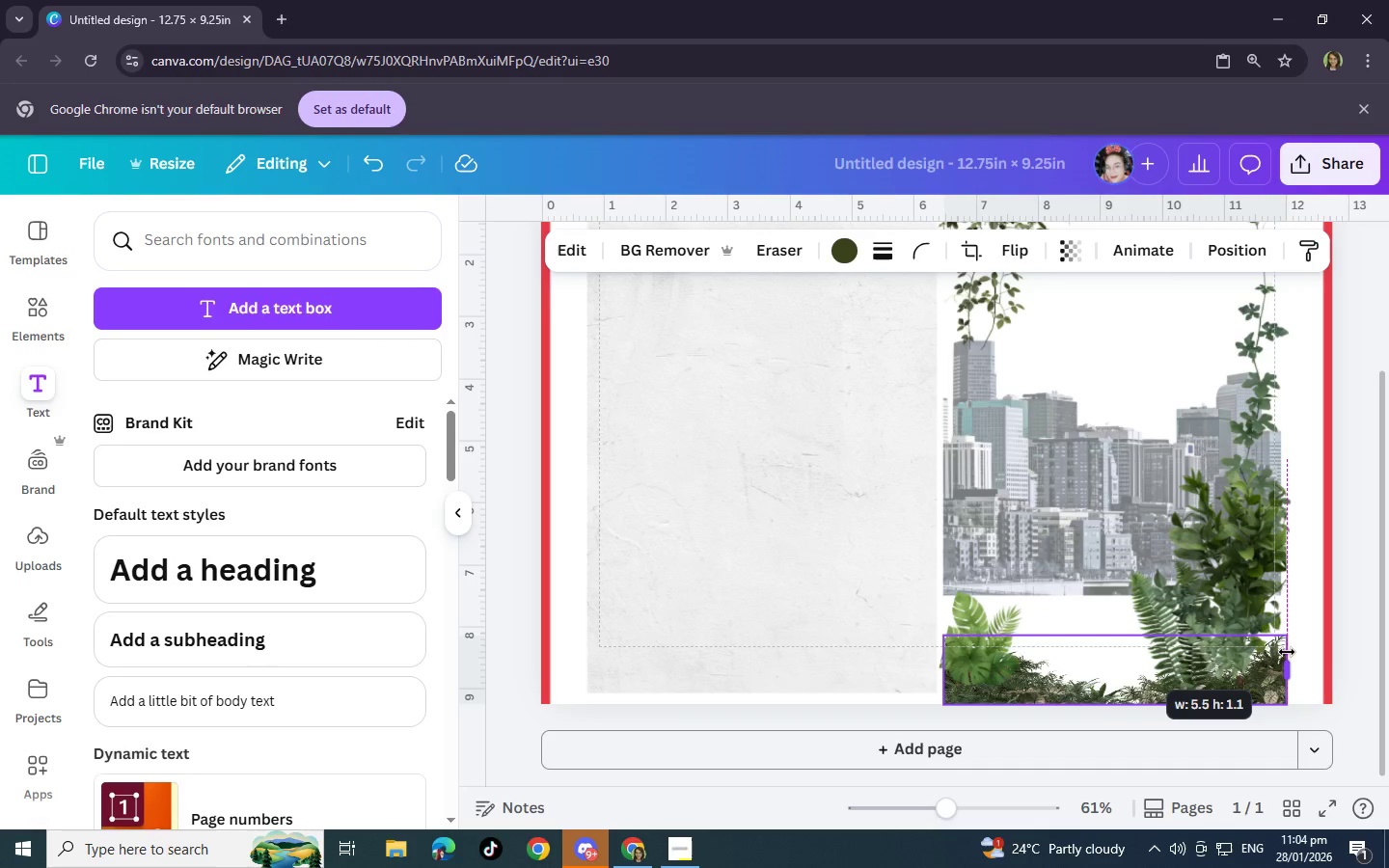 
left_click_drag(start_coordinate=[1269, 616], to_coordinate=[1278, 616])
 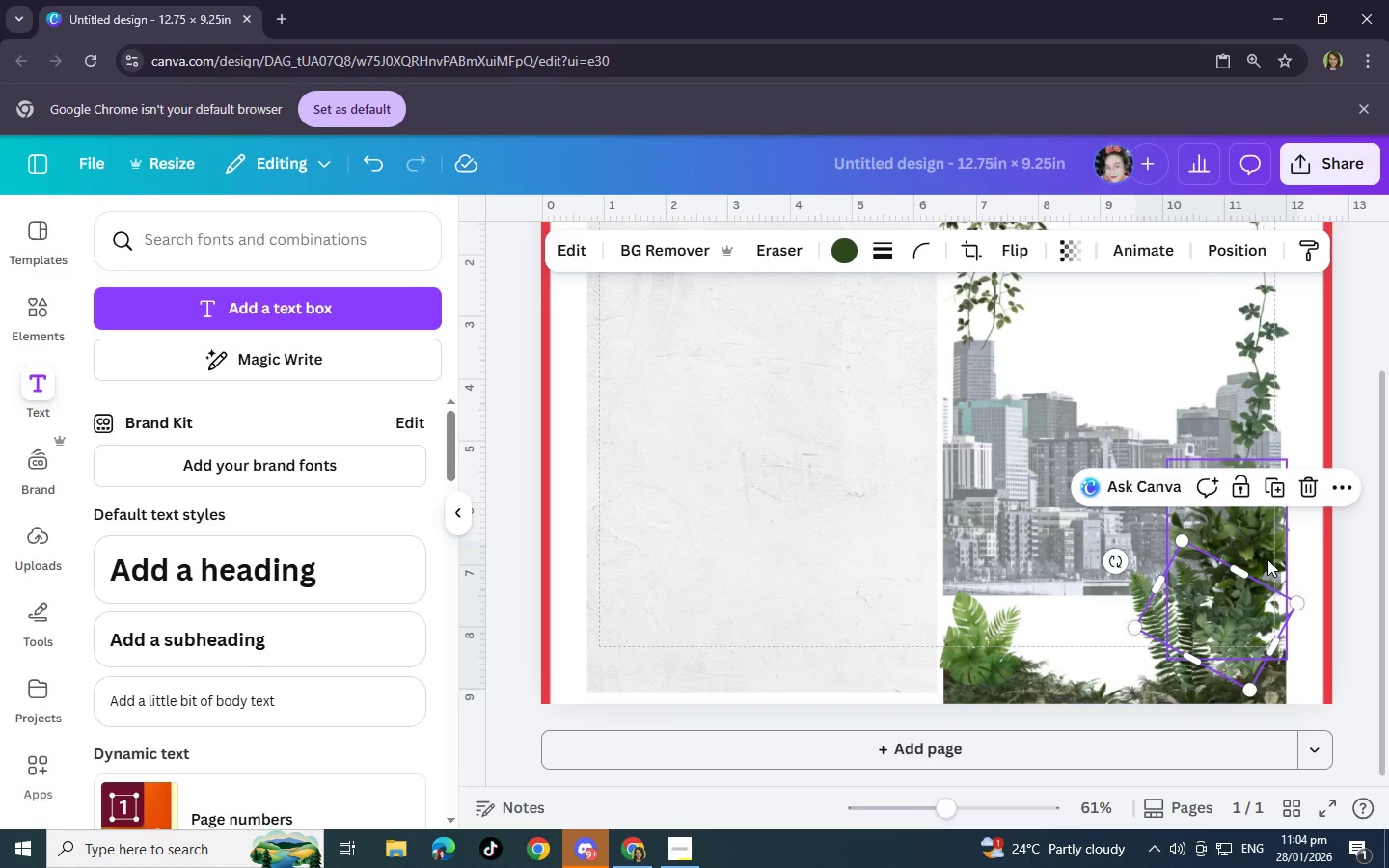 
scroll: coordinate [1267, 559], scroll_direction: up, amount: 3.0
 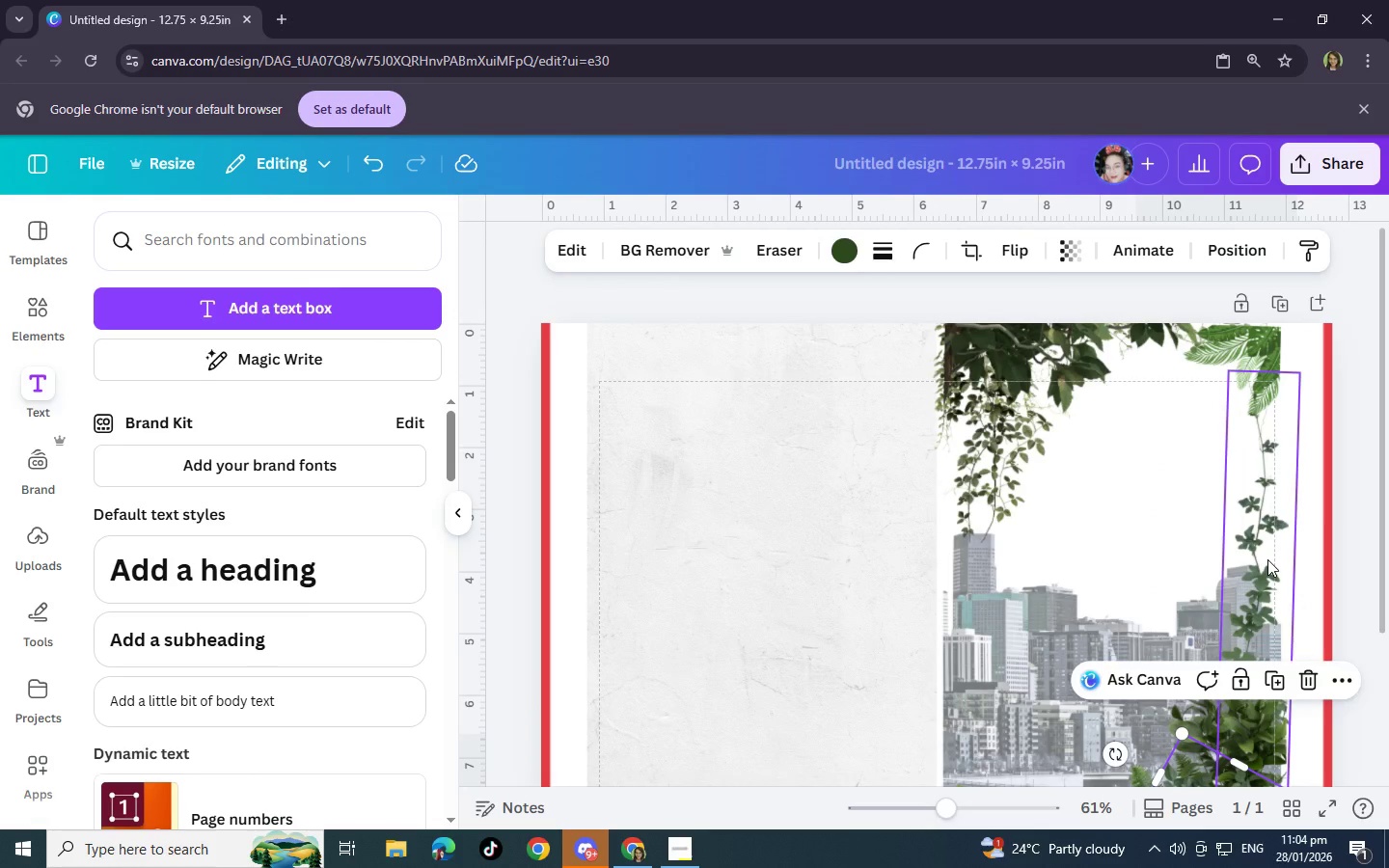 
left_click([1267, 559])
 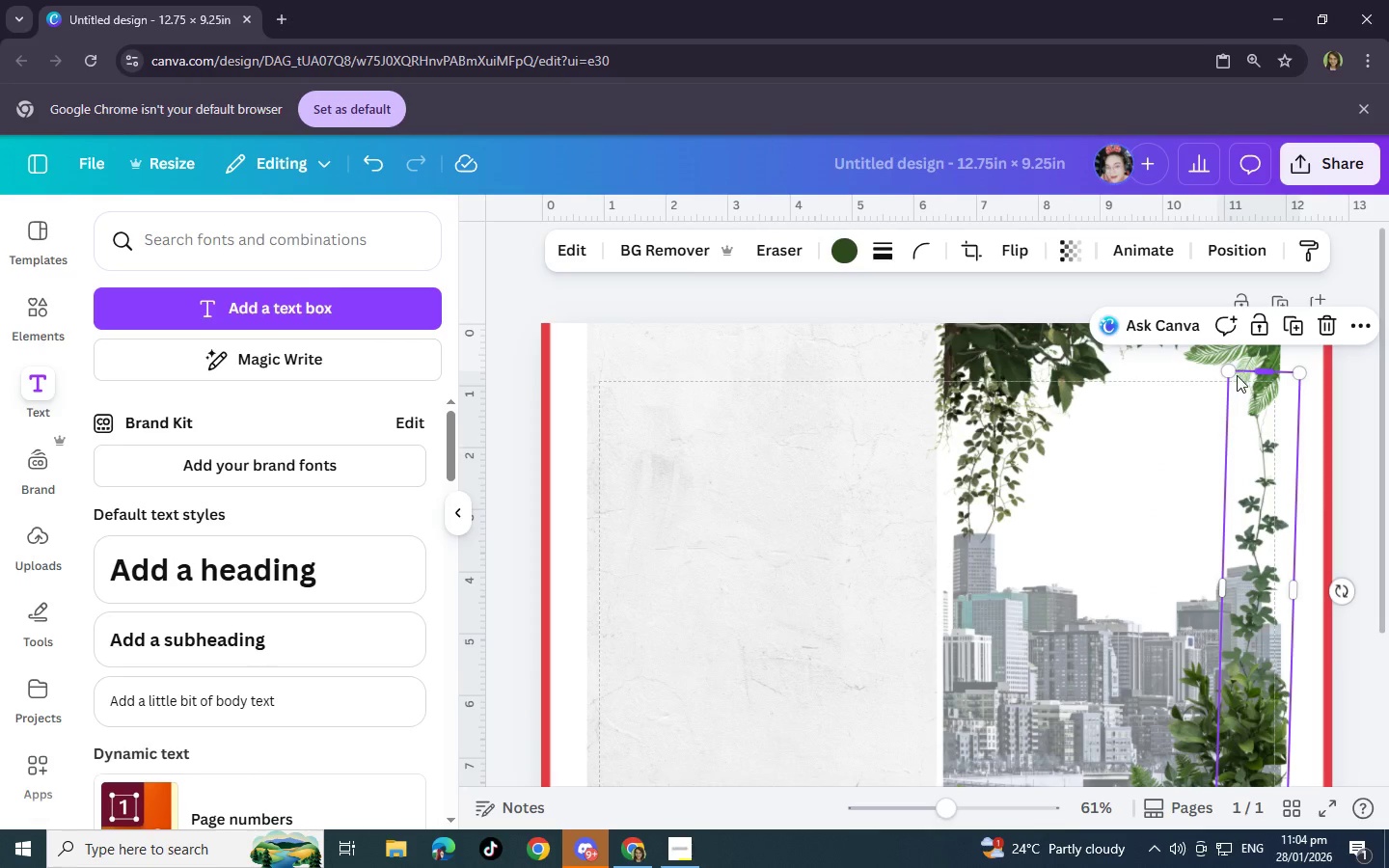 
left_click_drag(start_coordinate=[1233, 374], to_coordinate=[1217, 372])
 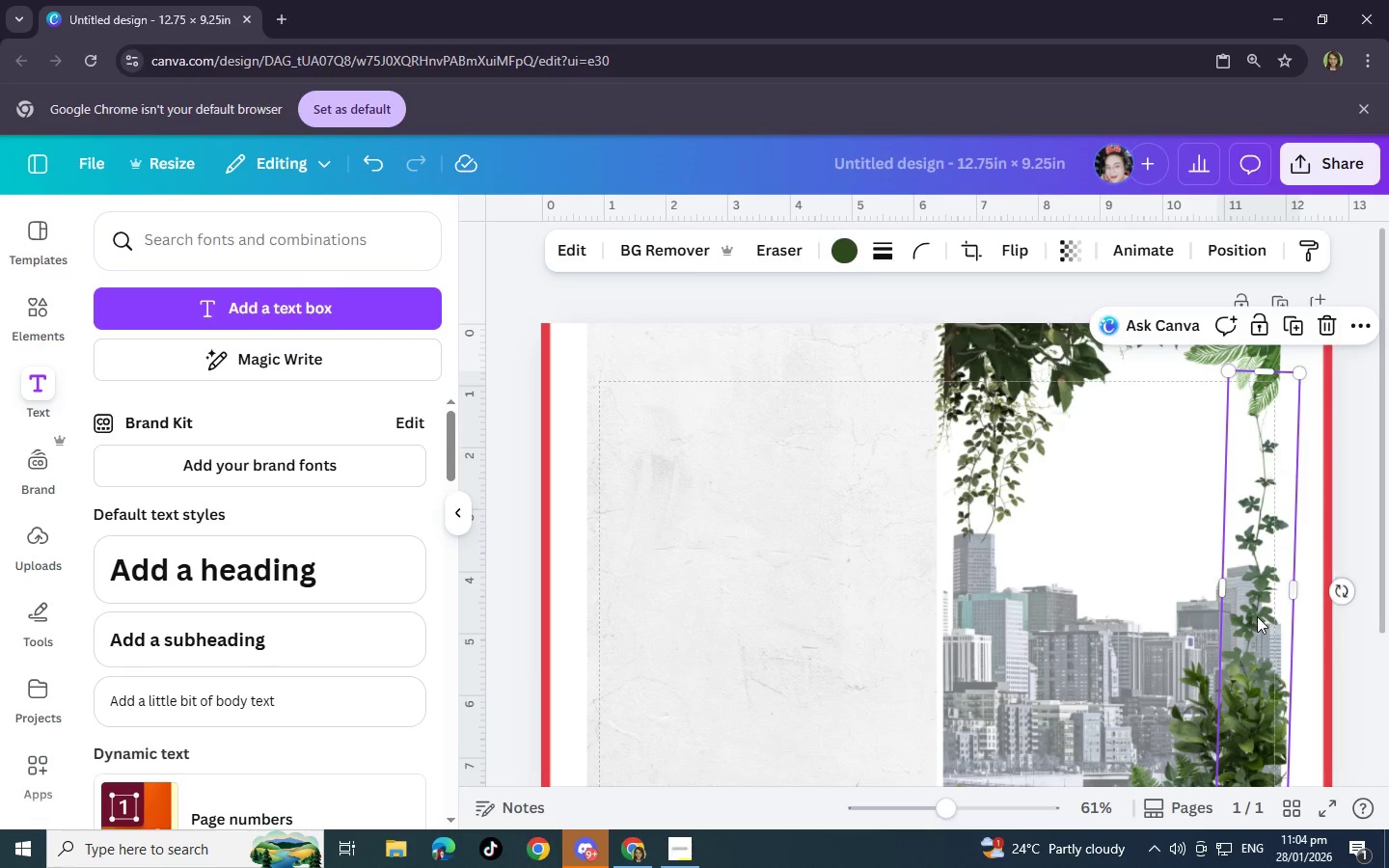 
left_click_drag(start_coordinate=[1254, 627], to_coordinate=[1235, 626])
 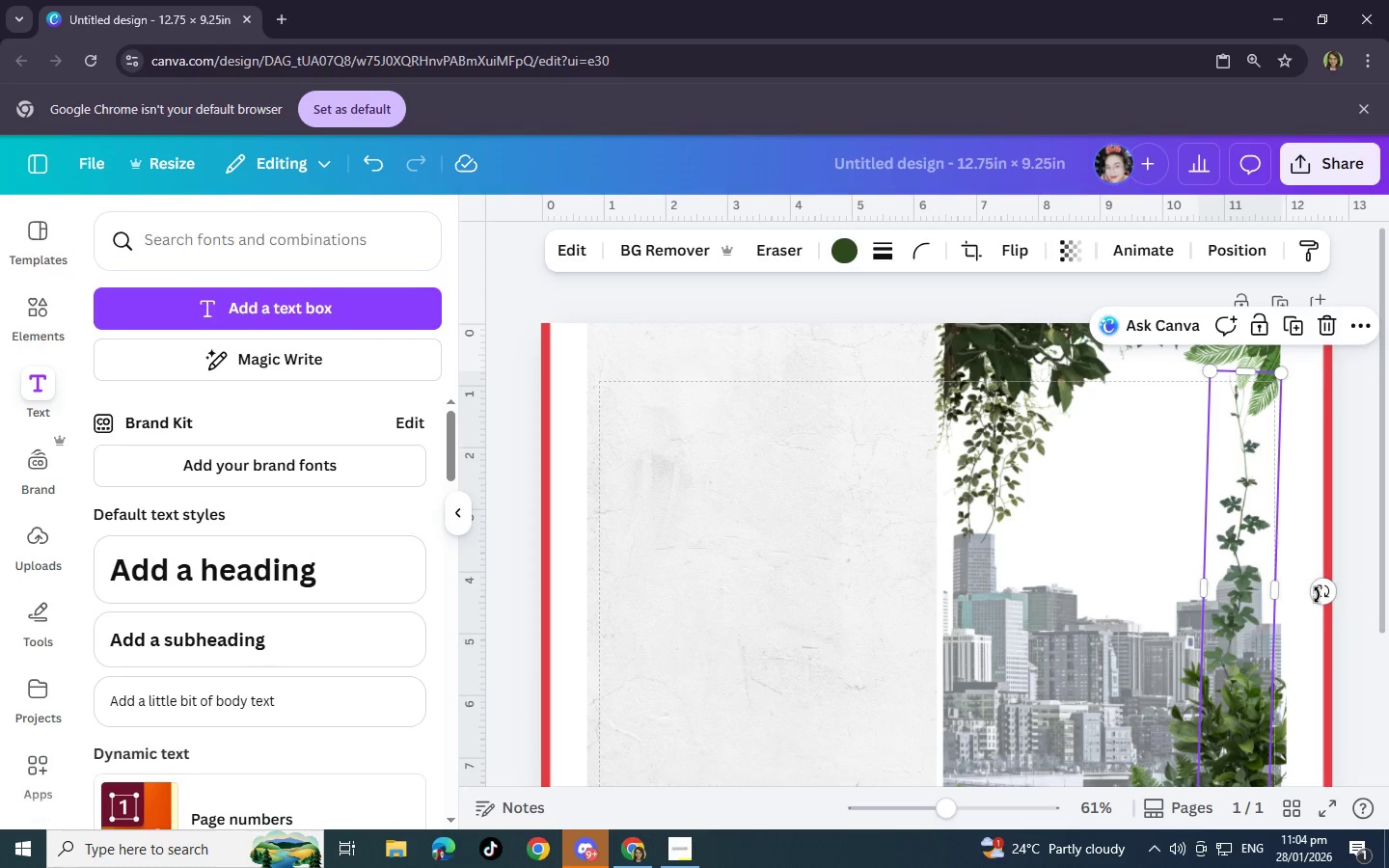 
left_click_drag(start_coordinate=[1318, 594], to_coordinate=[1322, 595])
 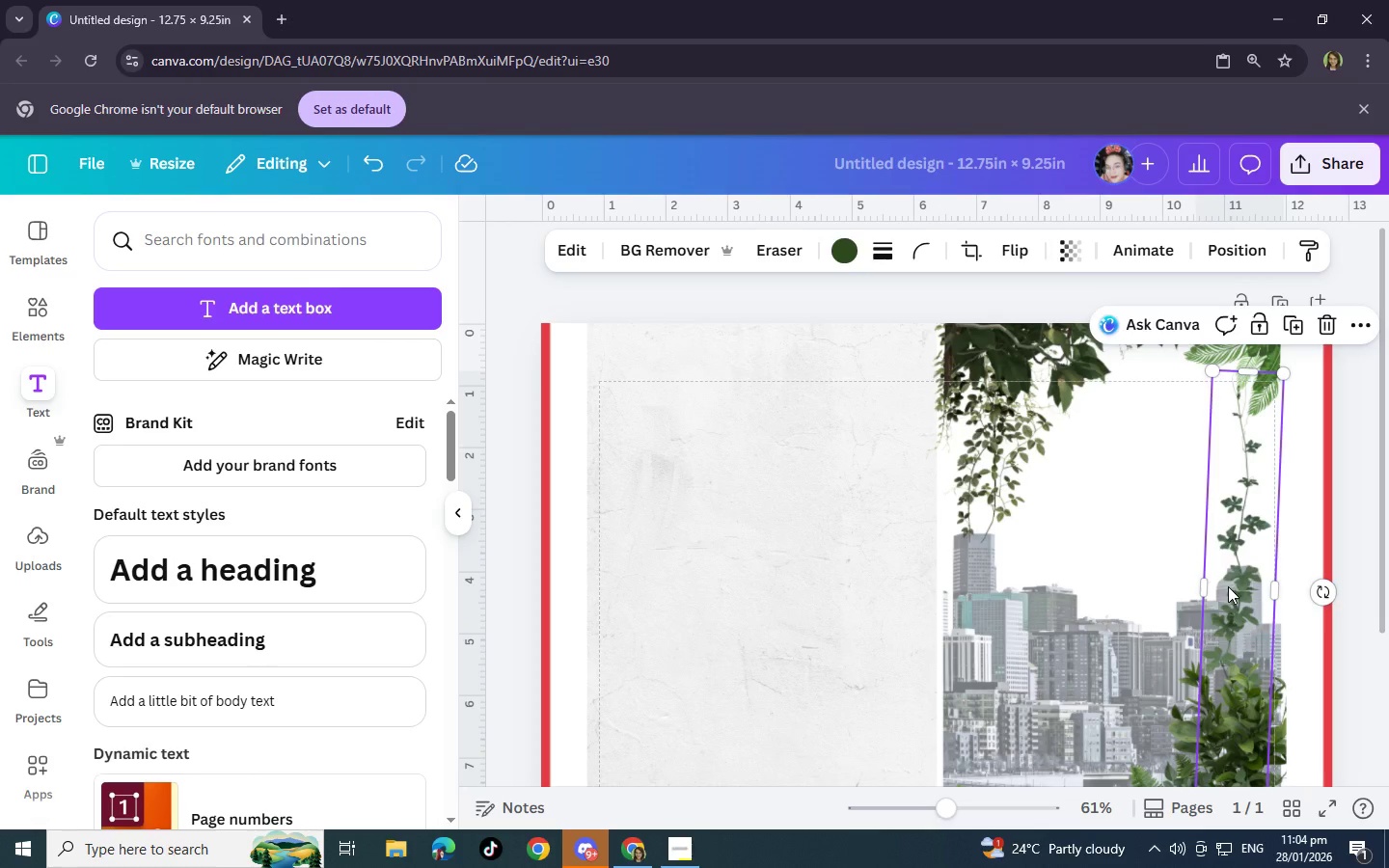 
left_click_drag(start_coordinate=[1225, 586], to_coordinate=[1238, 586])
 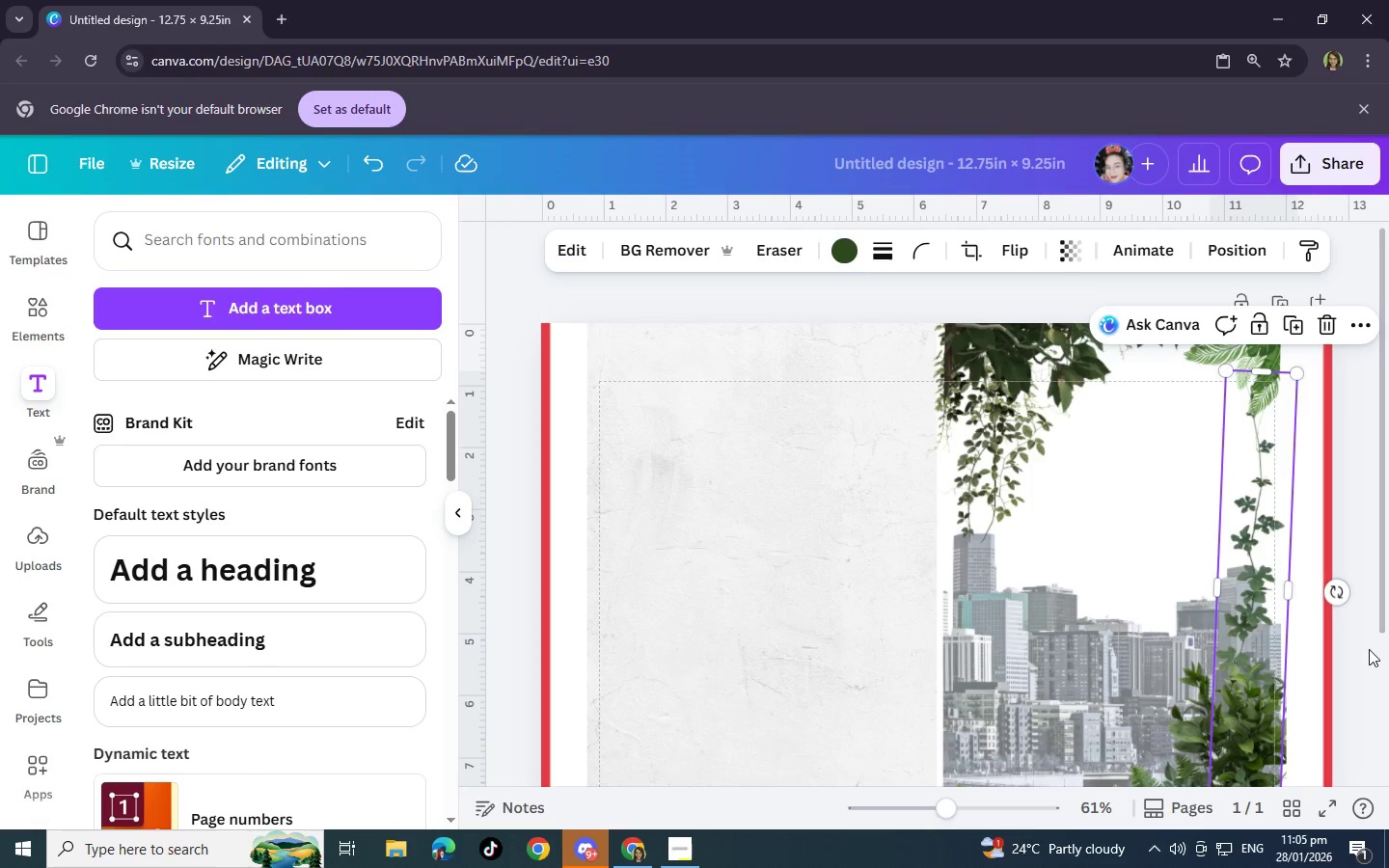 
left_click([1369, 651])
 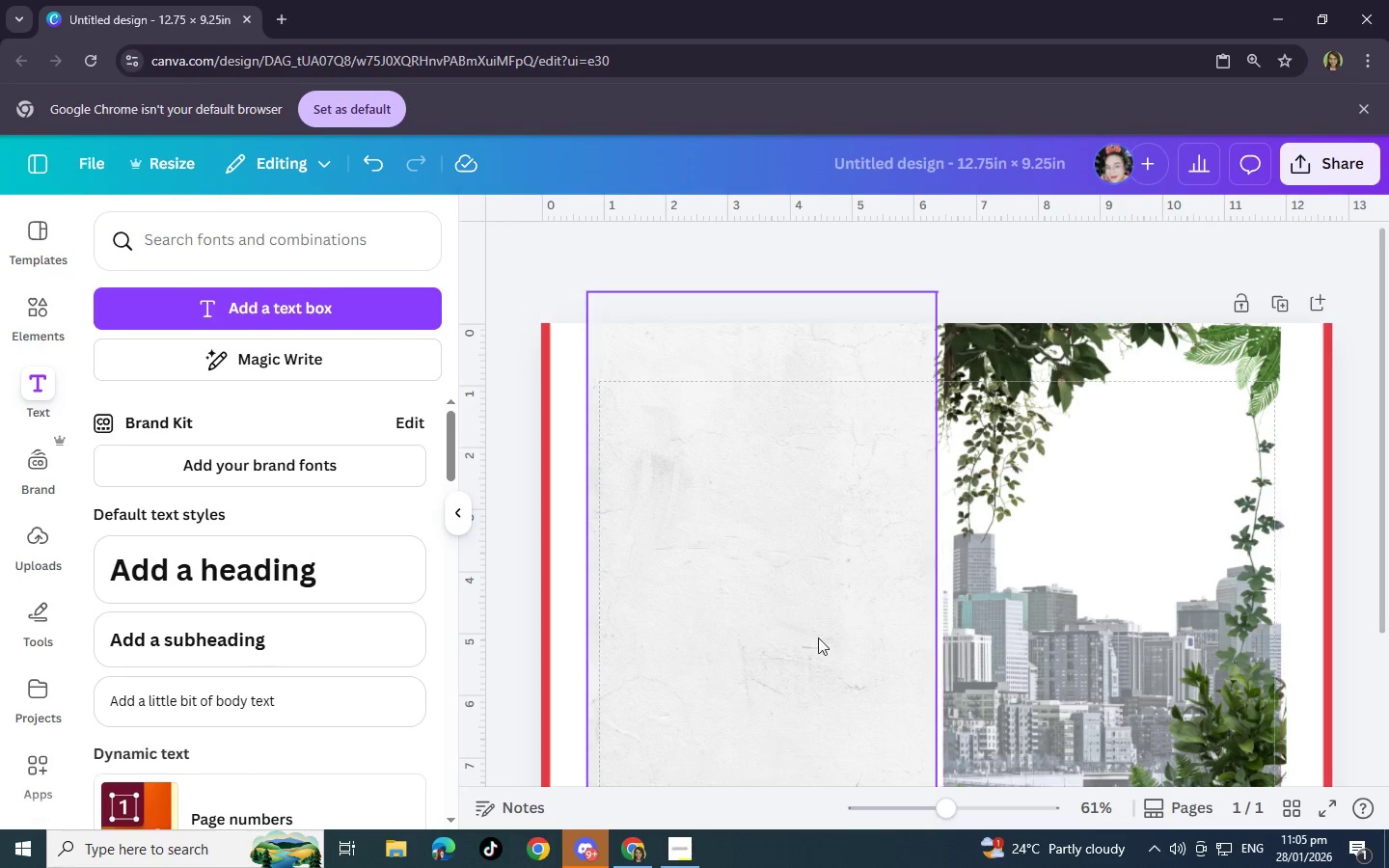 
left_click_drag(start_coordinate=[756, 616], to_coordinate=[1103, 646])
 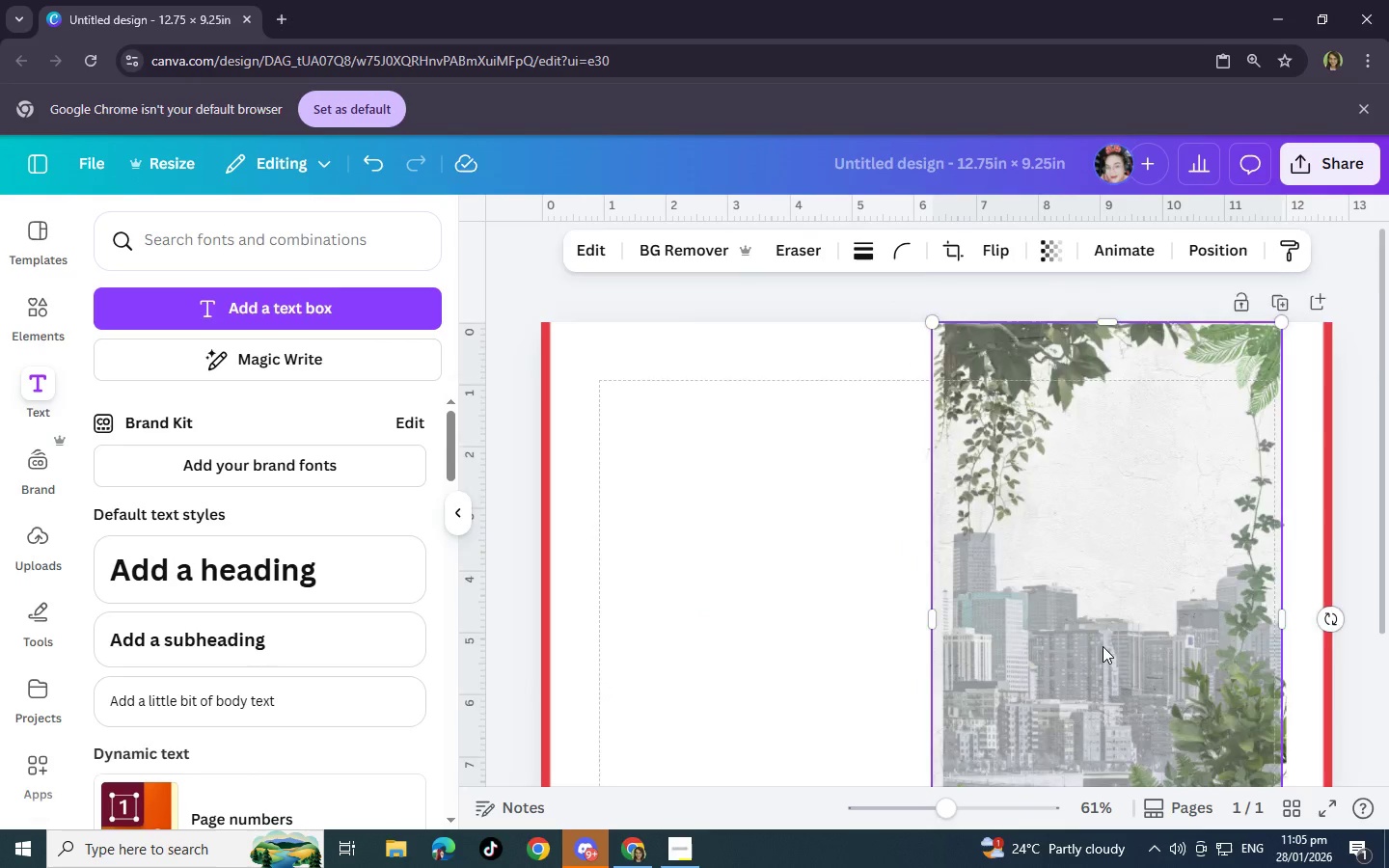 
scroll: coordinate [1103, 646], scroll_direction: down, amount: 2.0
 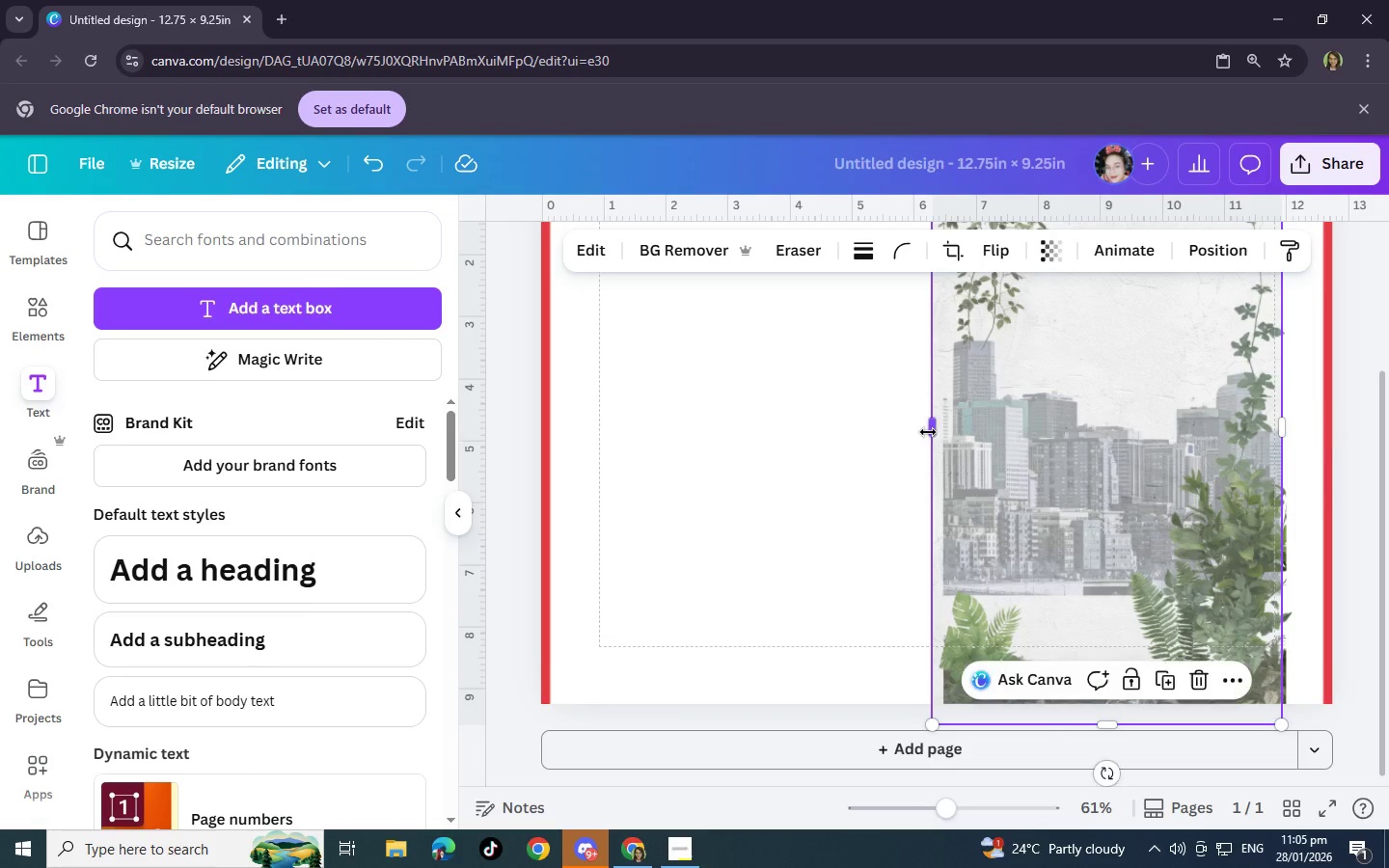 
left_click_drag(start_coordinate=[930, 429], to_coordinate=[936, 430])
 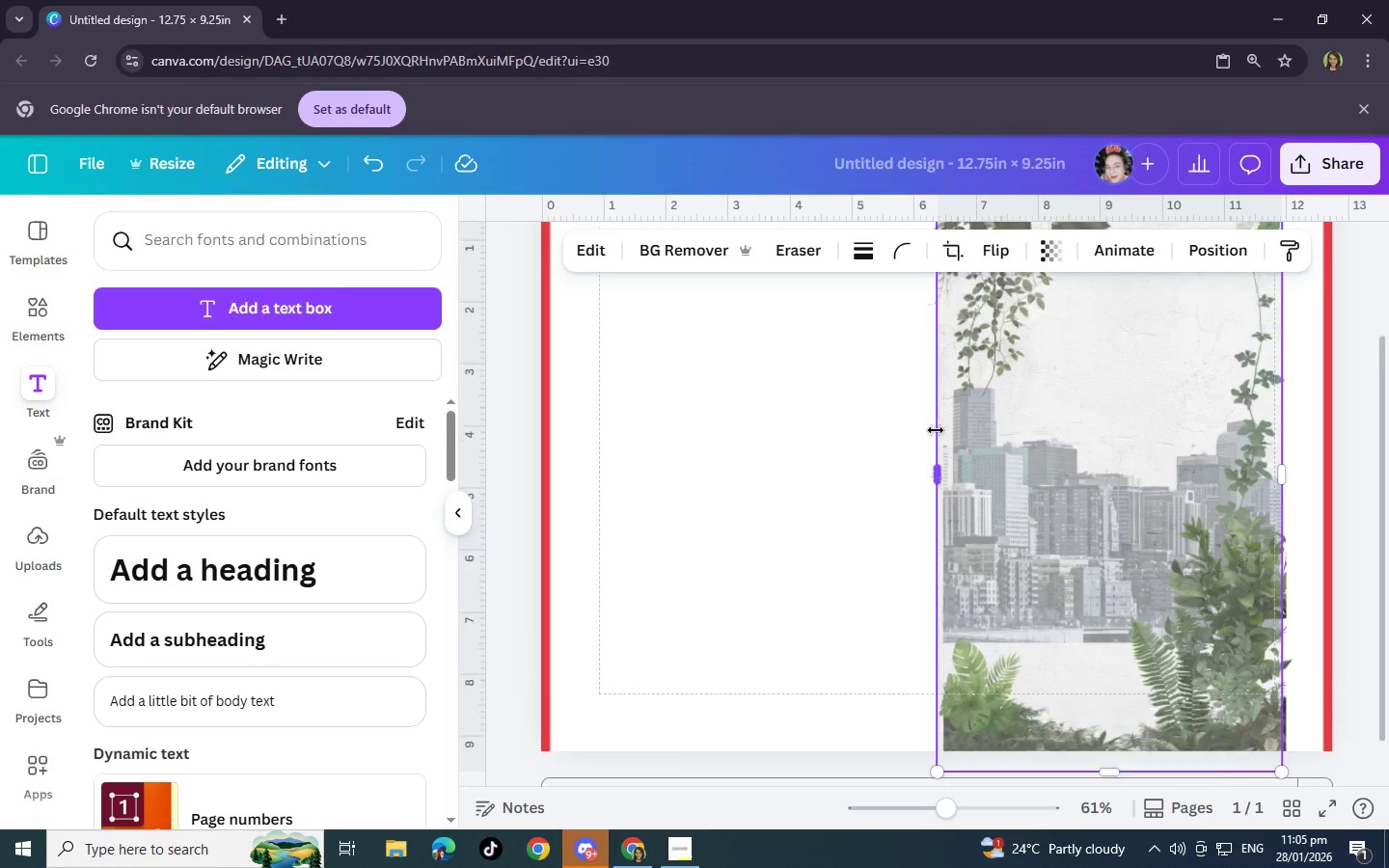 
scroll: coordinate [936, 430], scroll_direction: up, amount: 2.0
 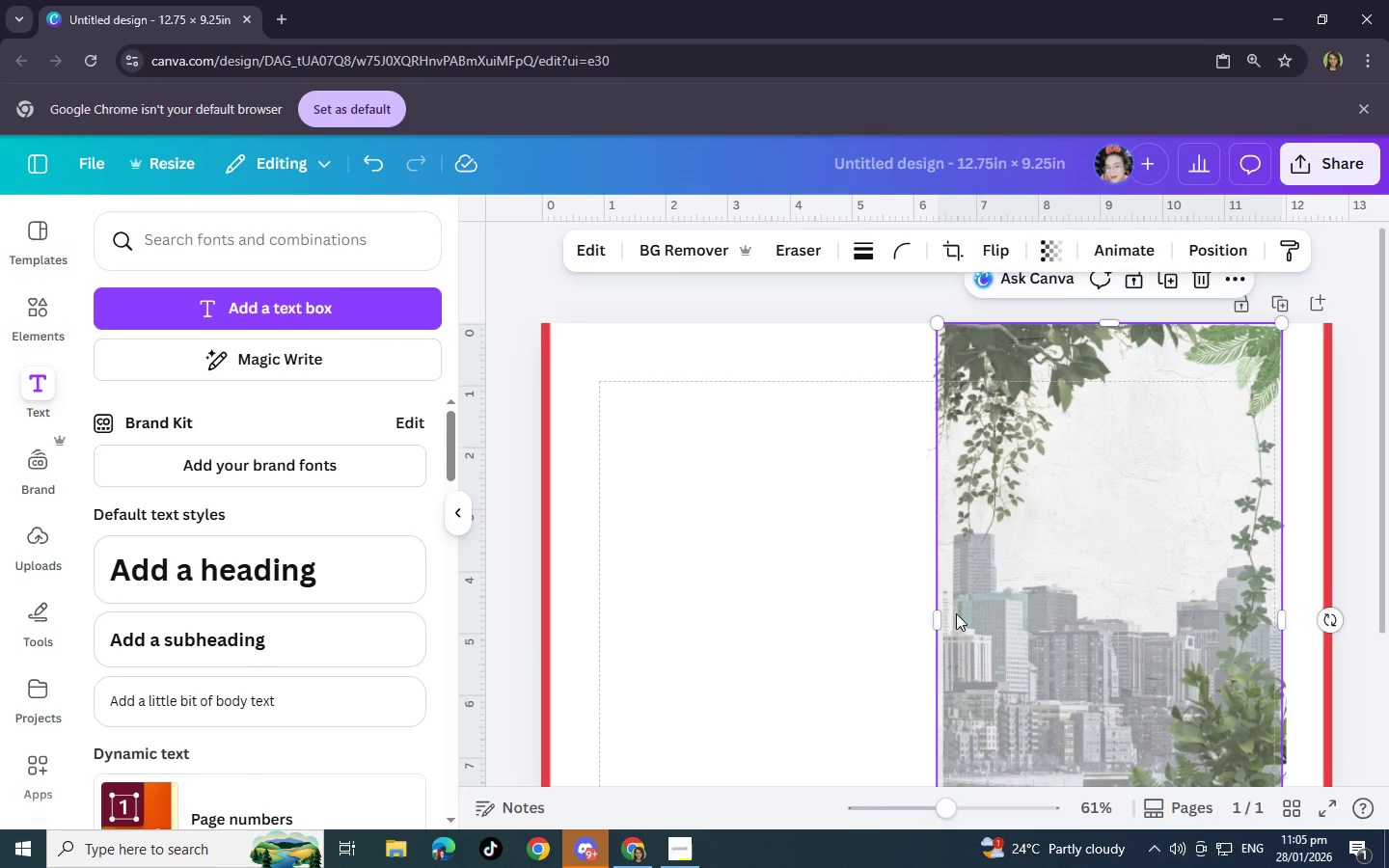 
scroll: coordinate [956, 613], scroll_direction: down, amount: 3.0
 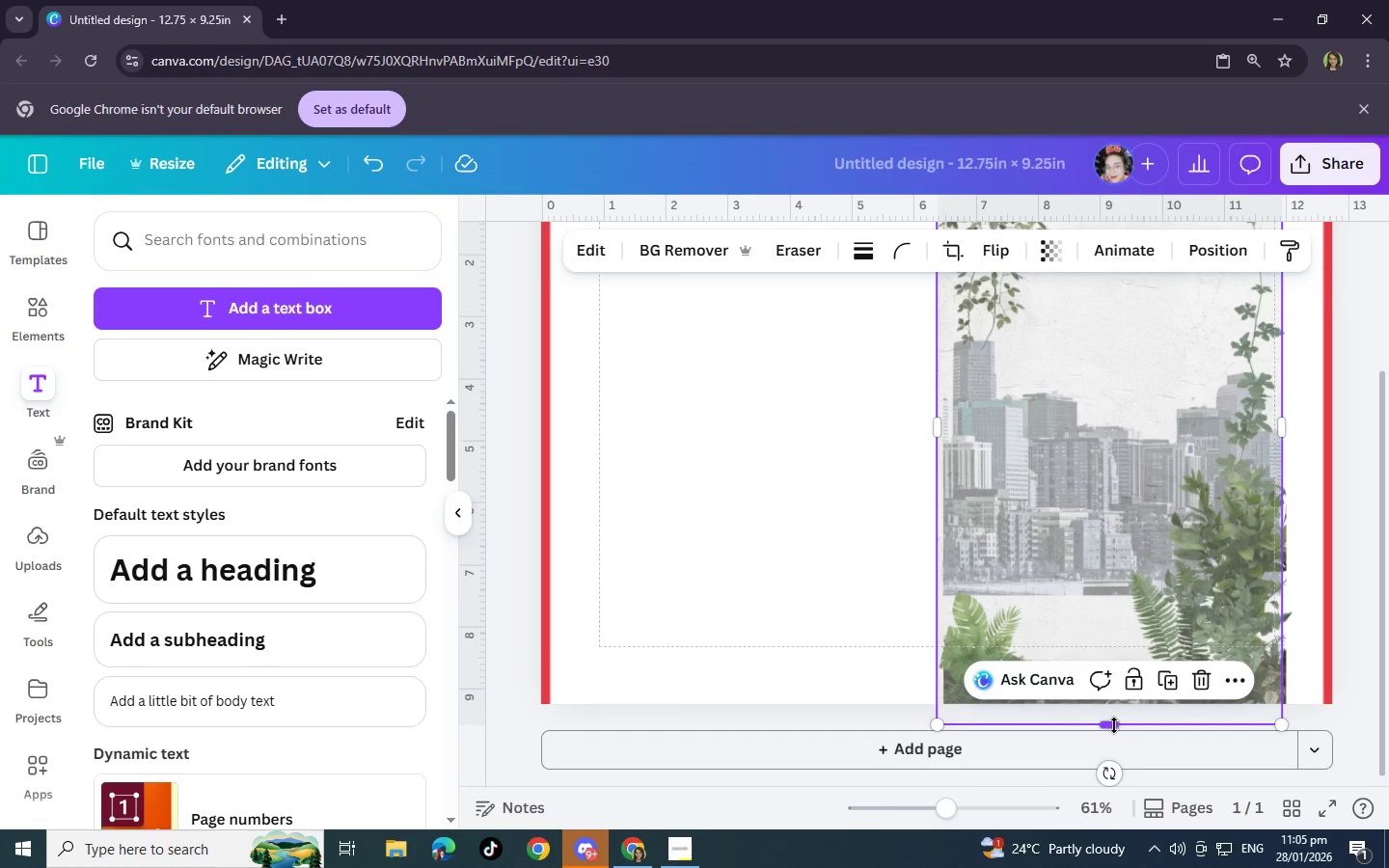 
left_click_drag(start_coordinate=[1114, 725], to_coordinate=[1114, 709])
 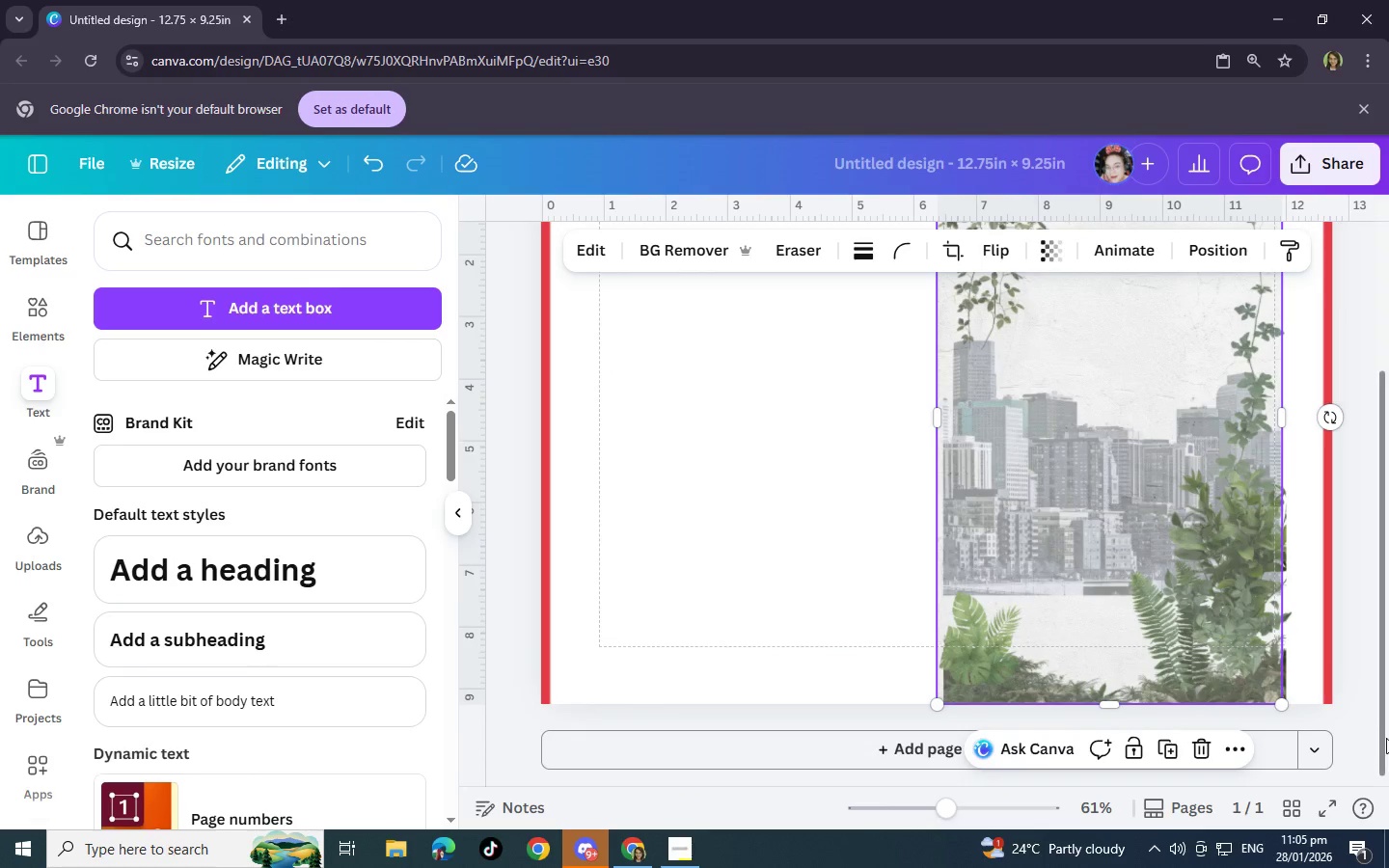 
left_click([1386, 738])
 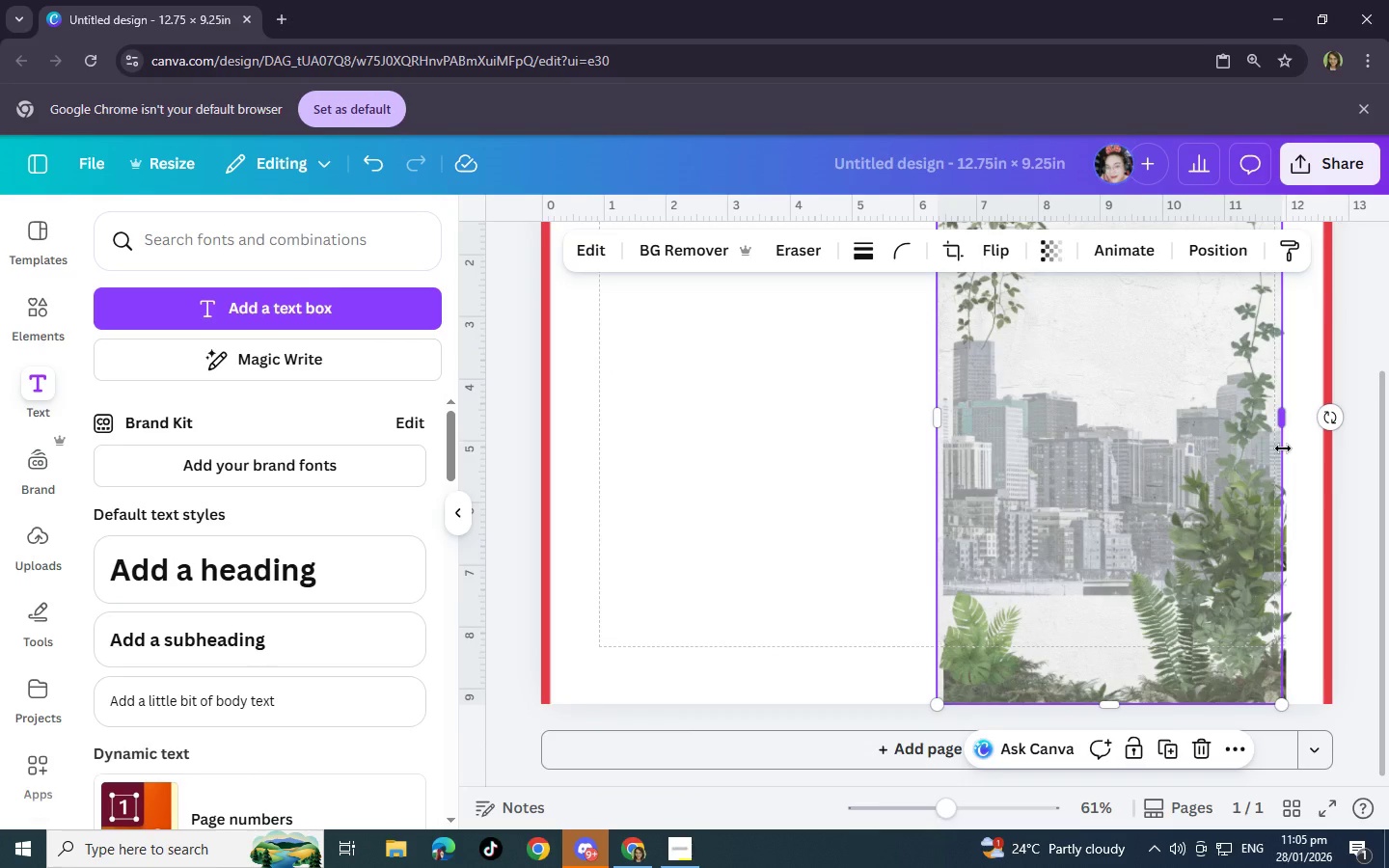 
left_click_drag(start_coordinate=[1285, 423], to_coordinate=[1290, 423])
 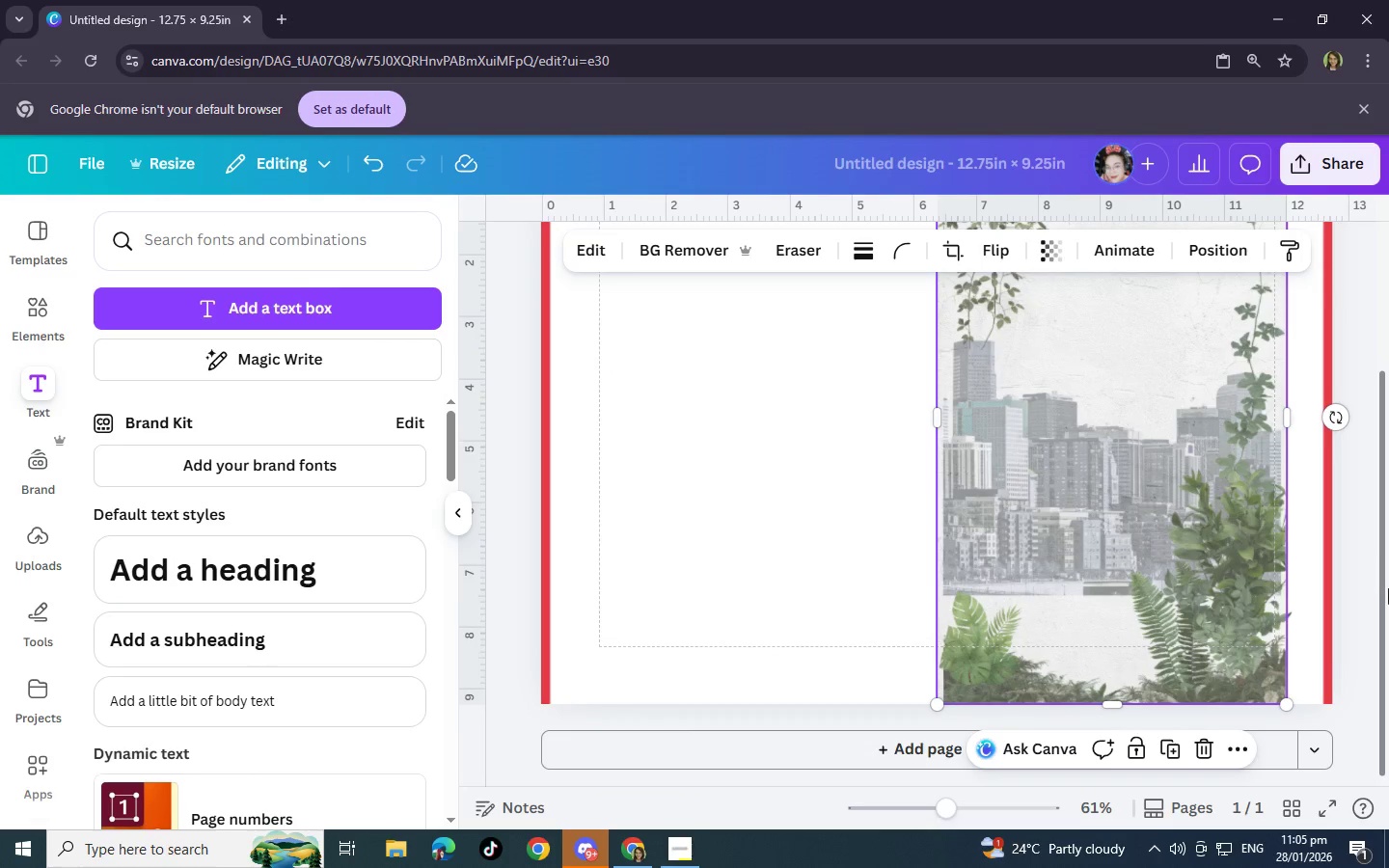 
left_click([1388, 588])
 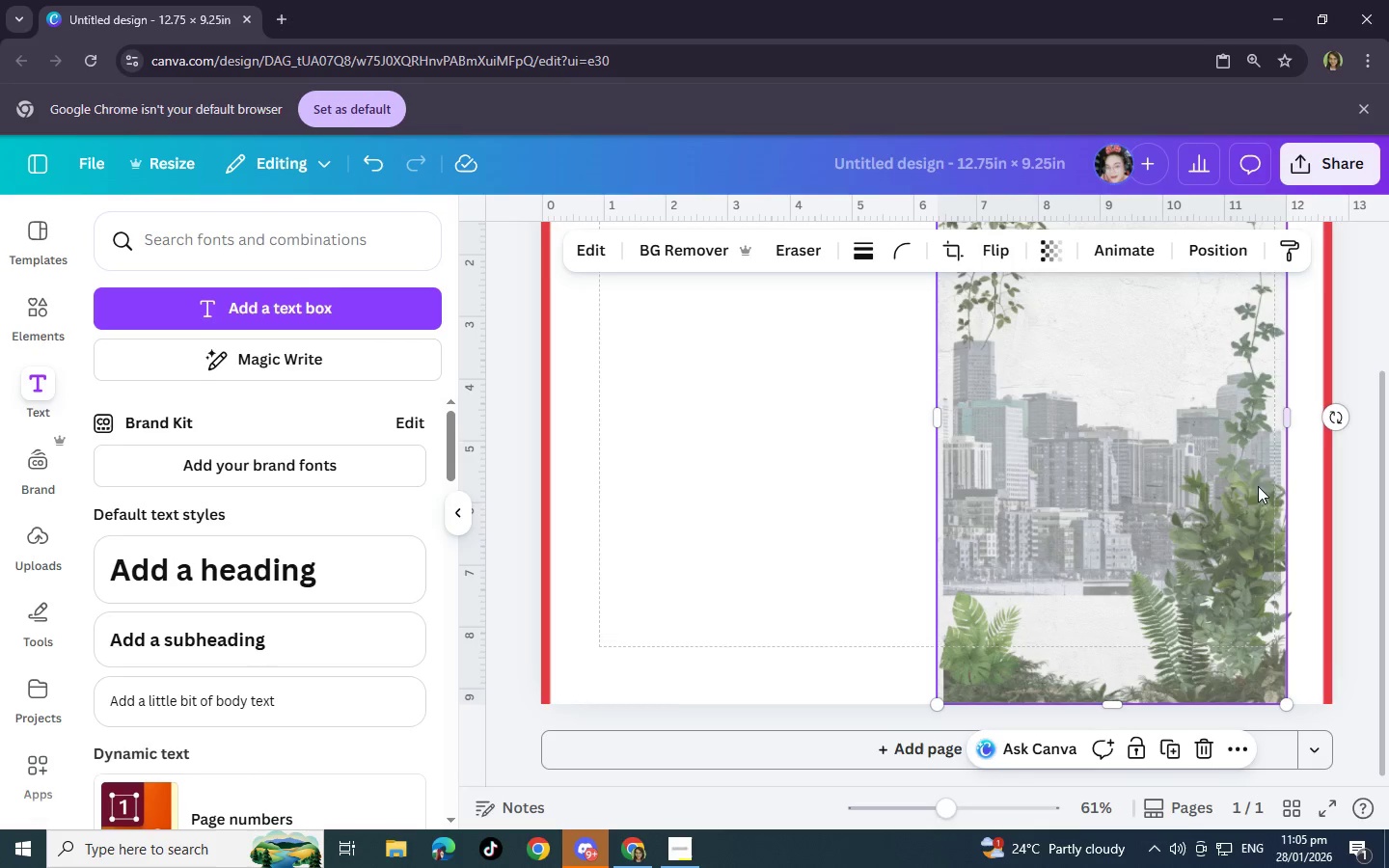 
left_click([1162, 497])
 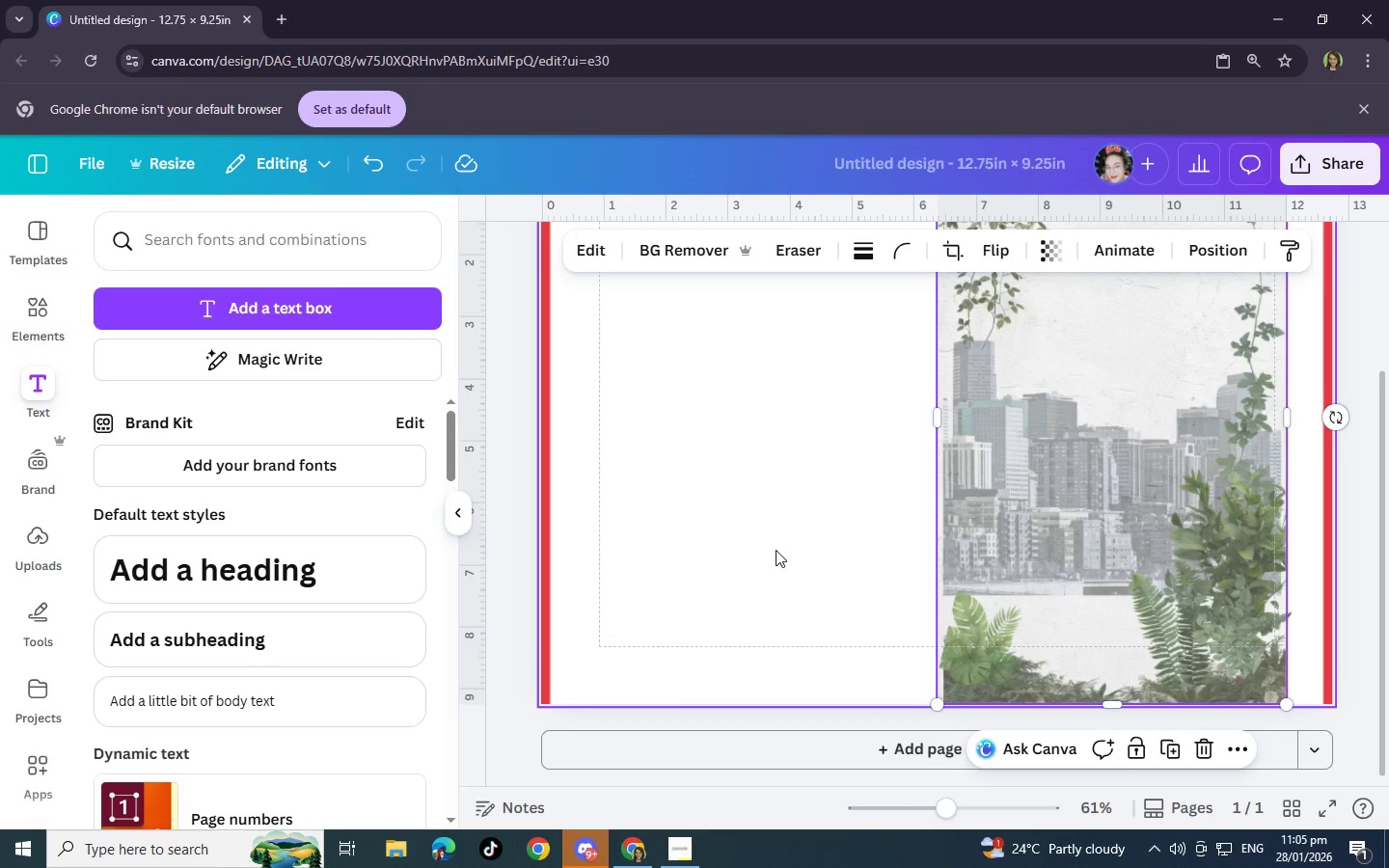 
left_click([776, 550])
 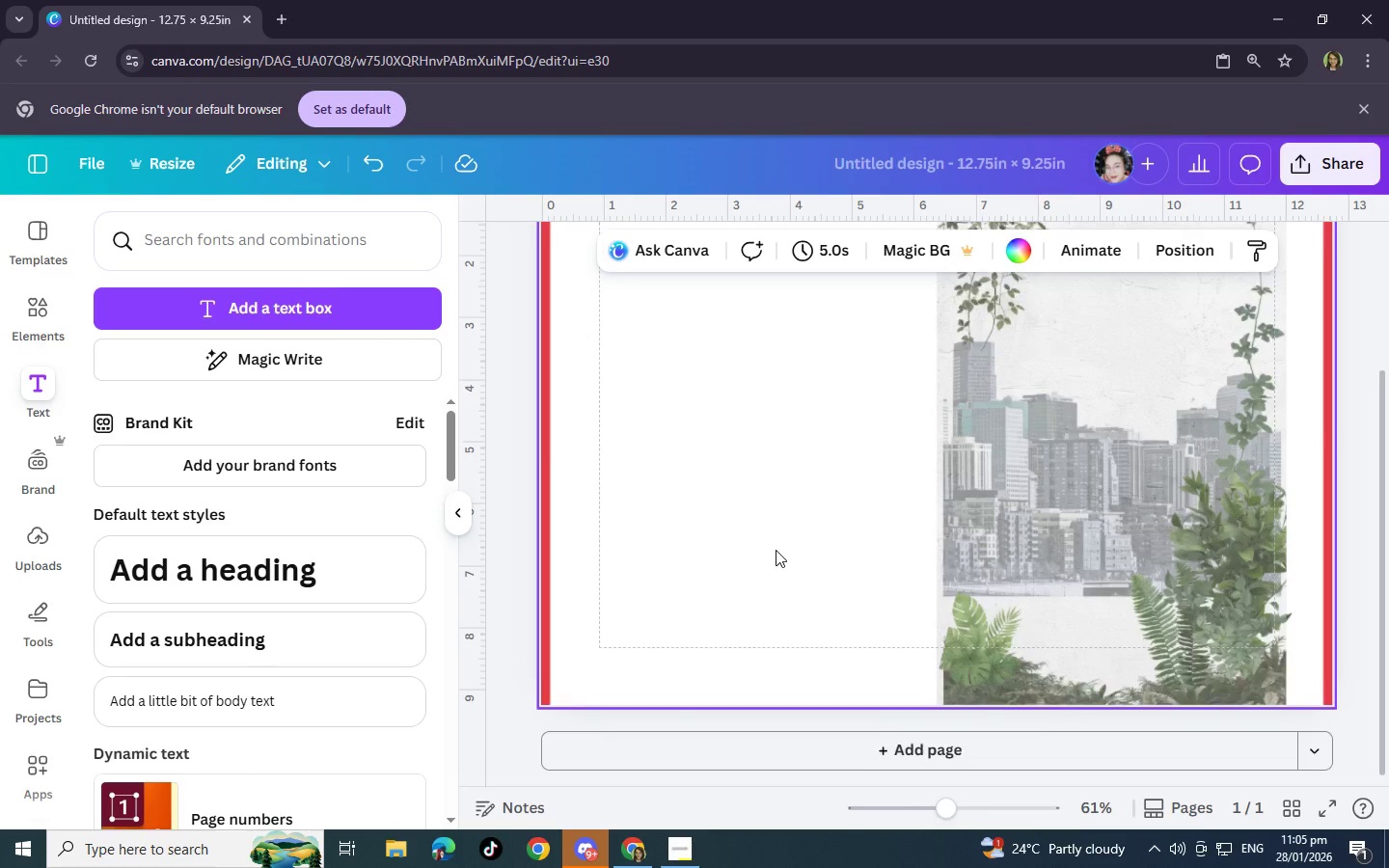 
scroll: coordinate [776, 550], scroll_direction: up, amount: 2.0
 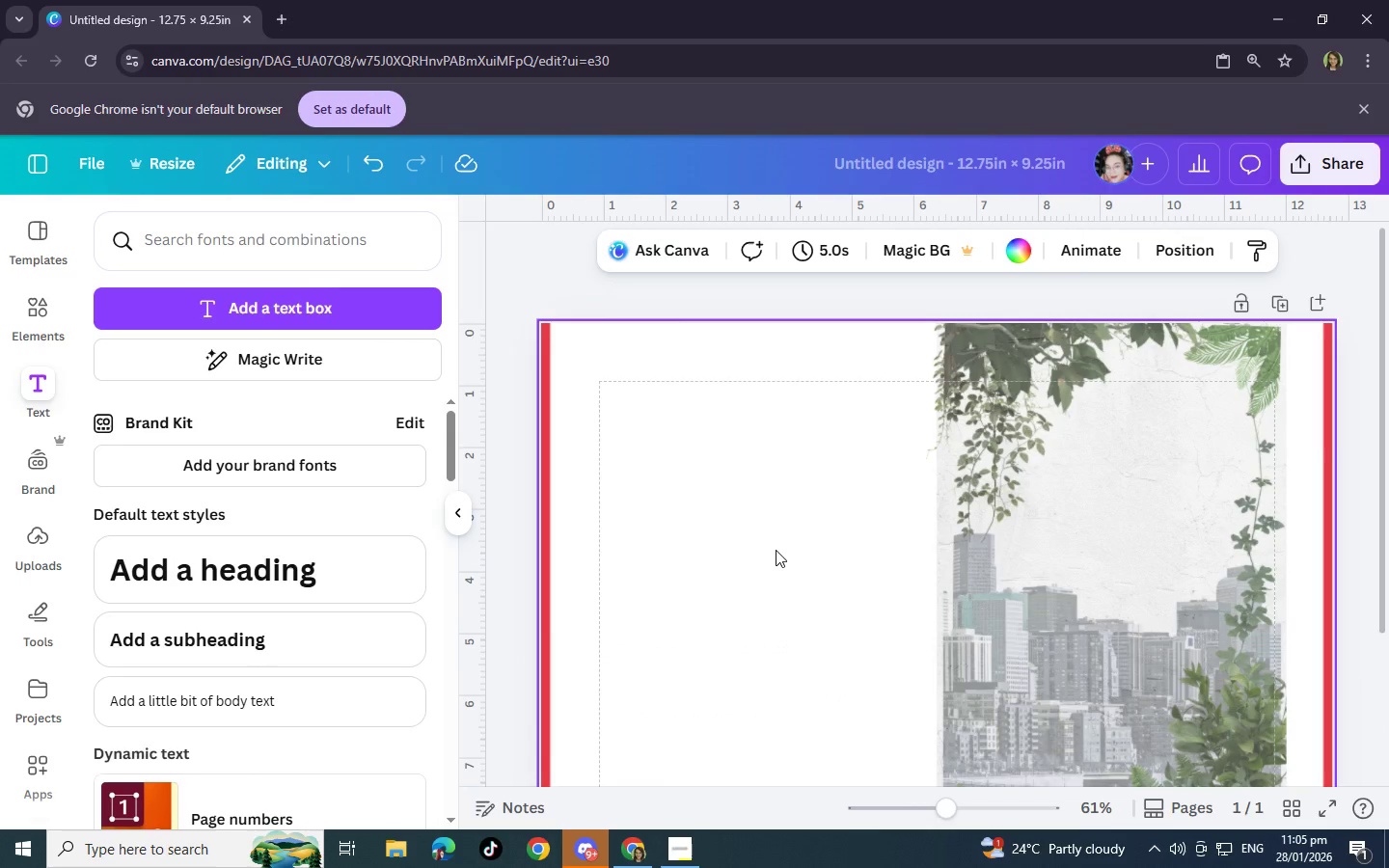 
scroll: coordinate [776, 550], scroll_direction: down, amount: 2.0
 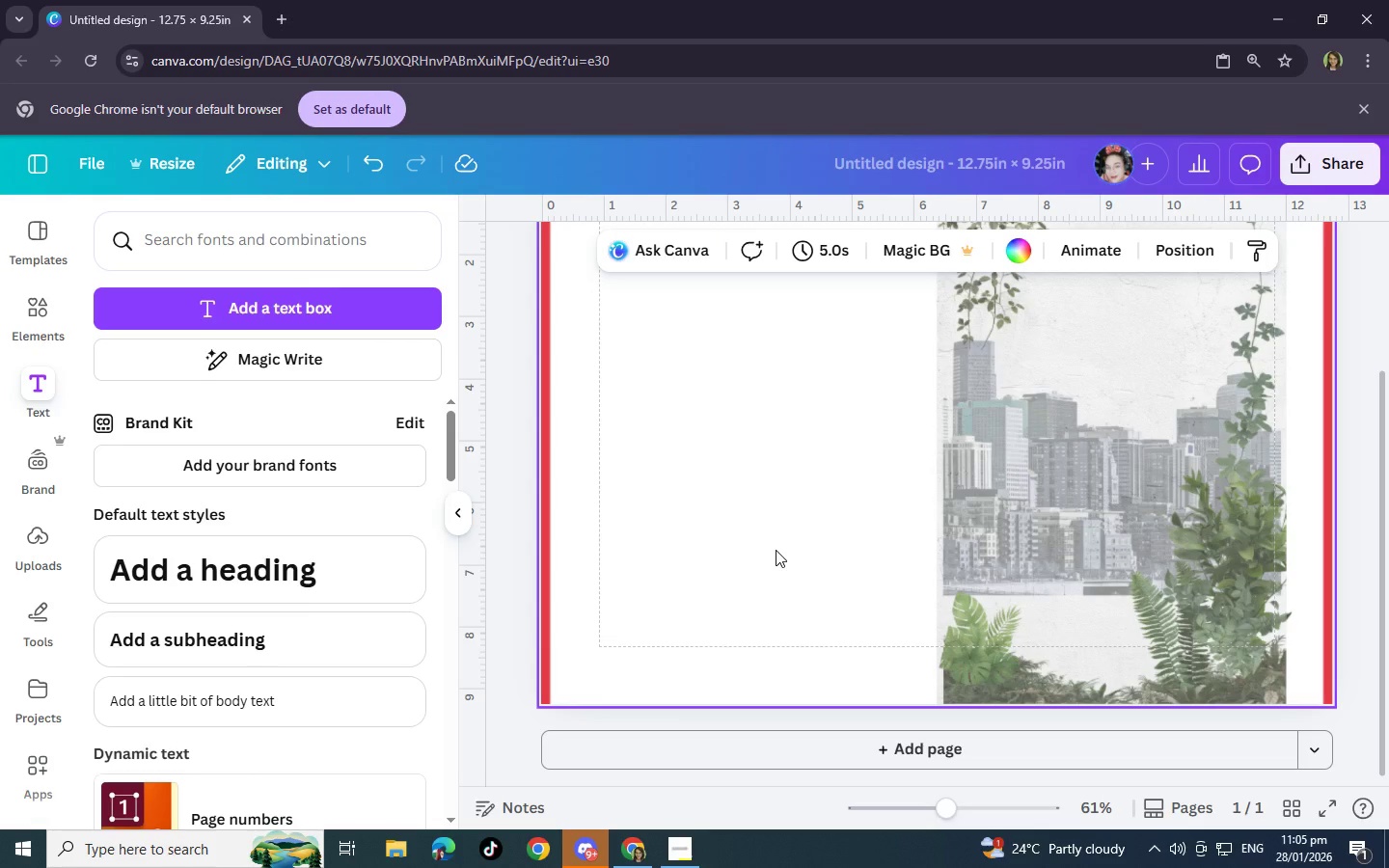 
wait(33.13)
 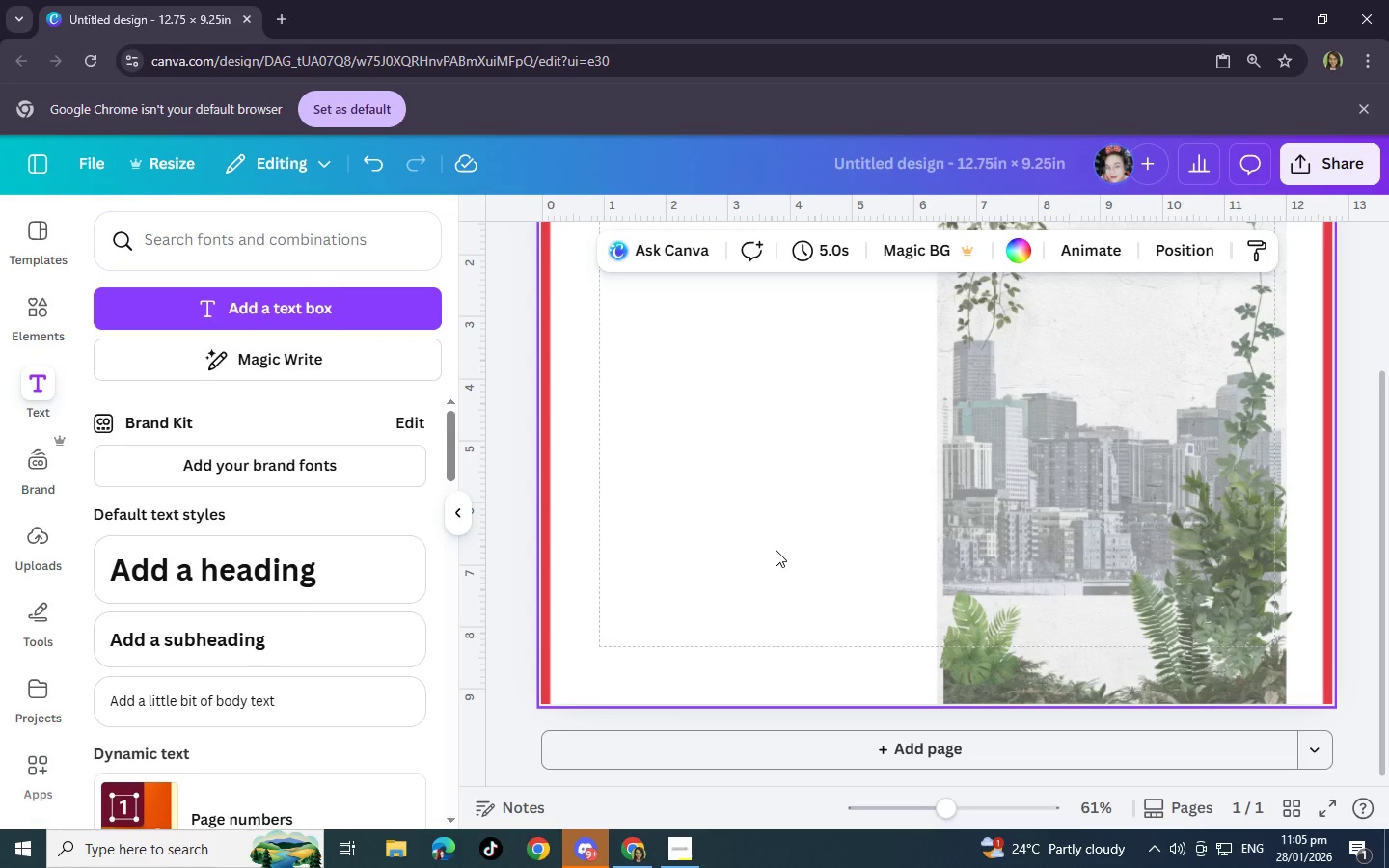 
left_click([679, 847])